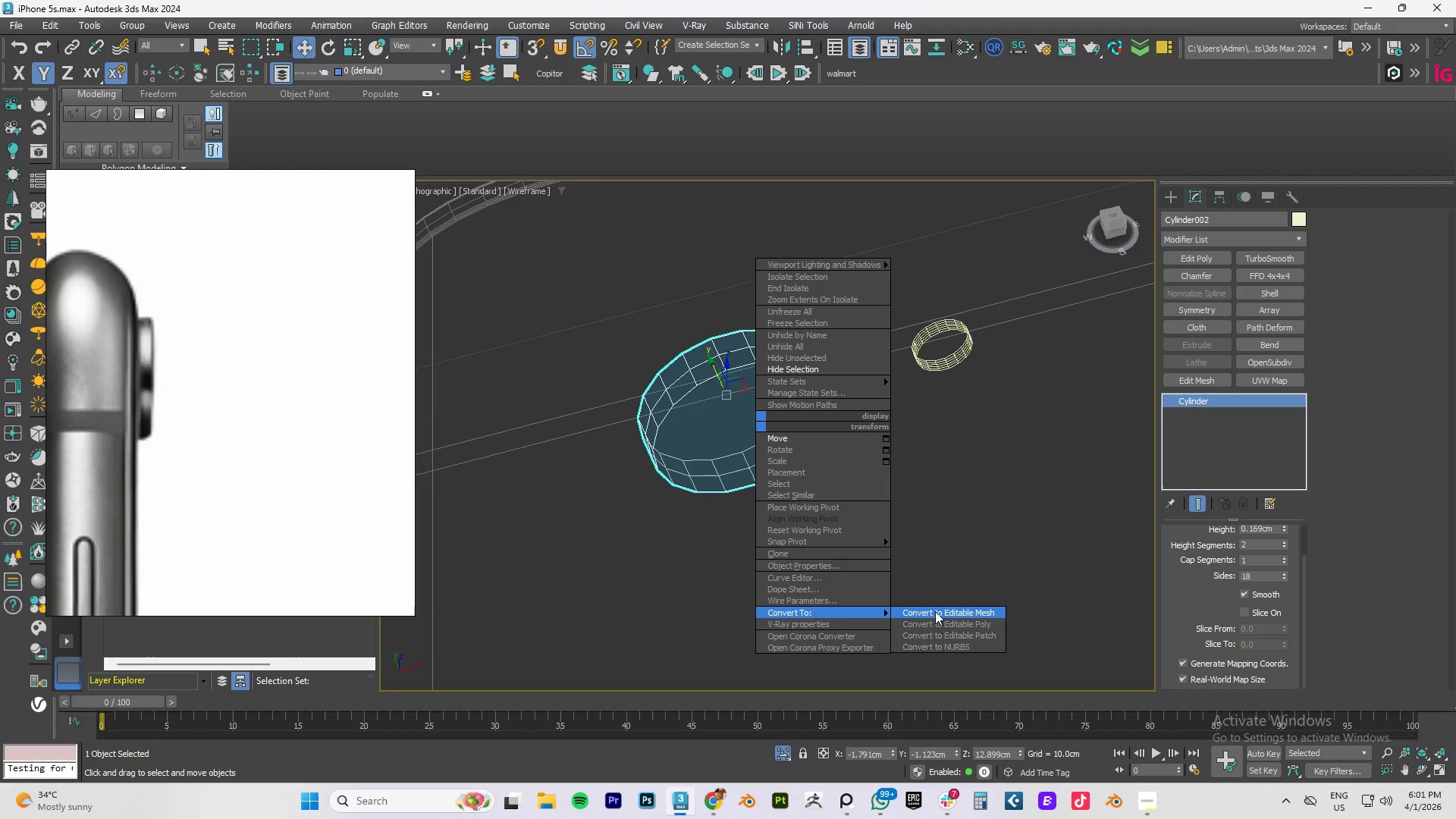 
left_click([965, 622])
 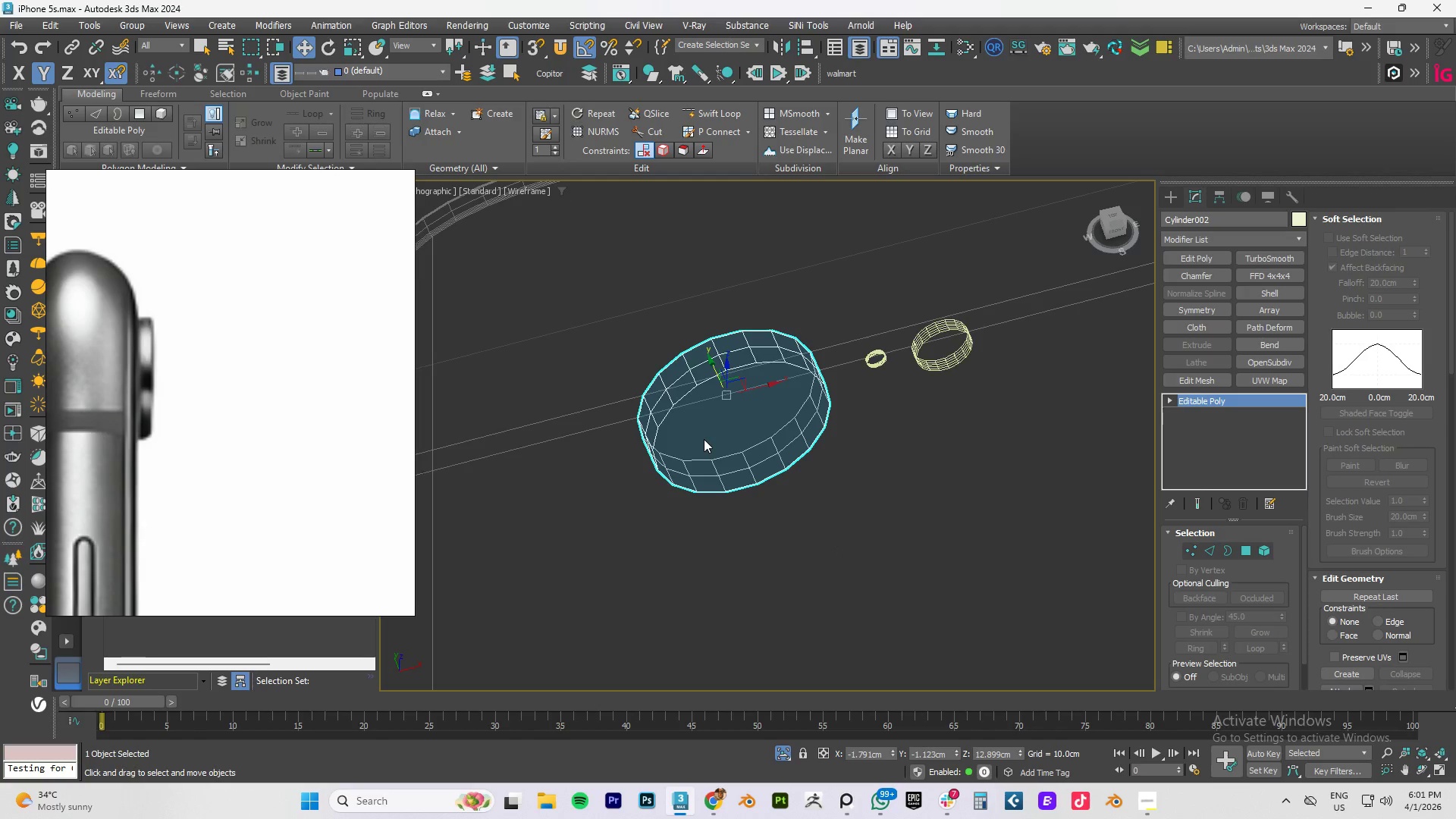 
key(F4)
 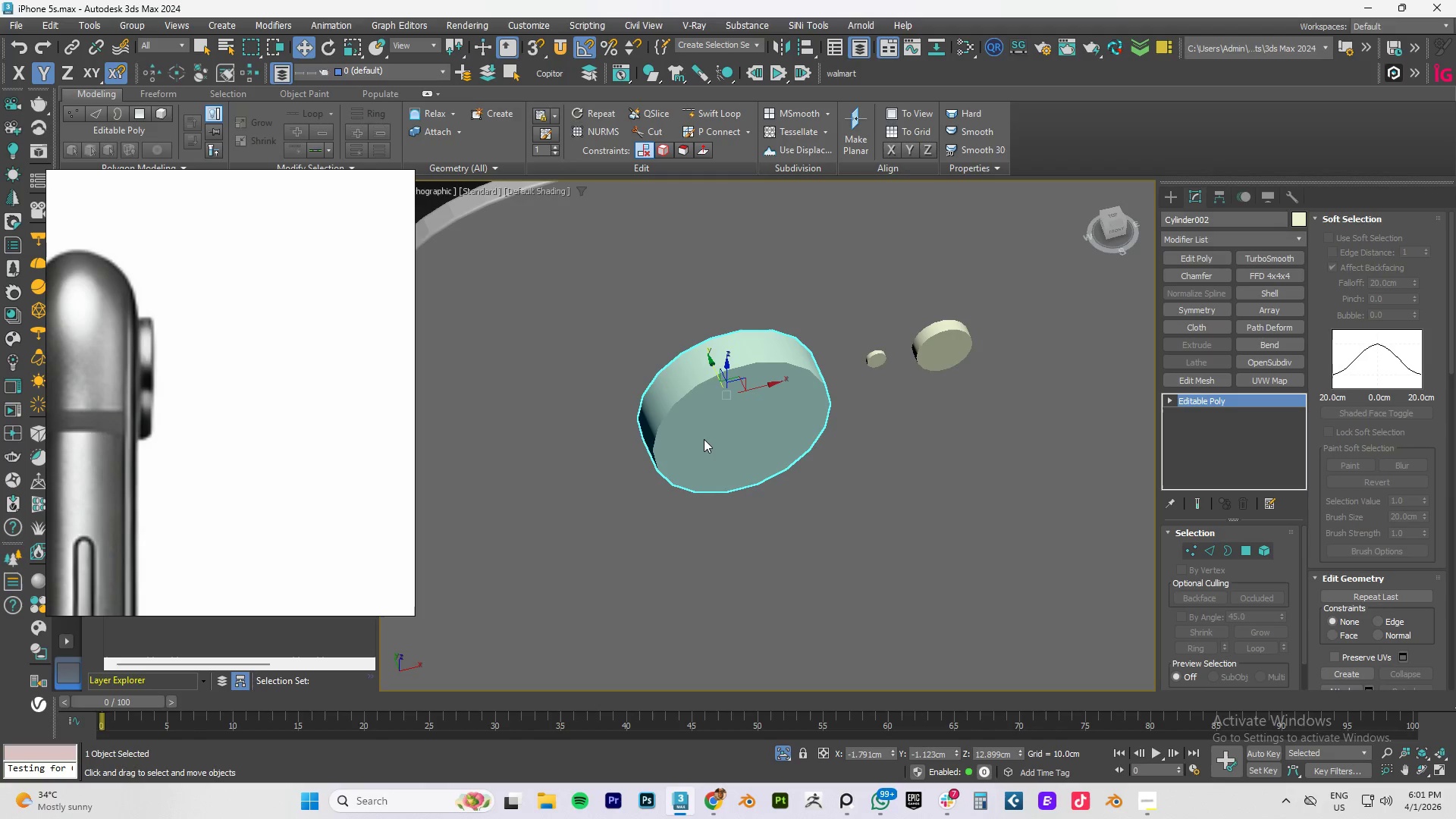 
key(F3)
 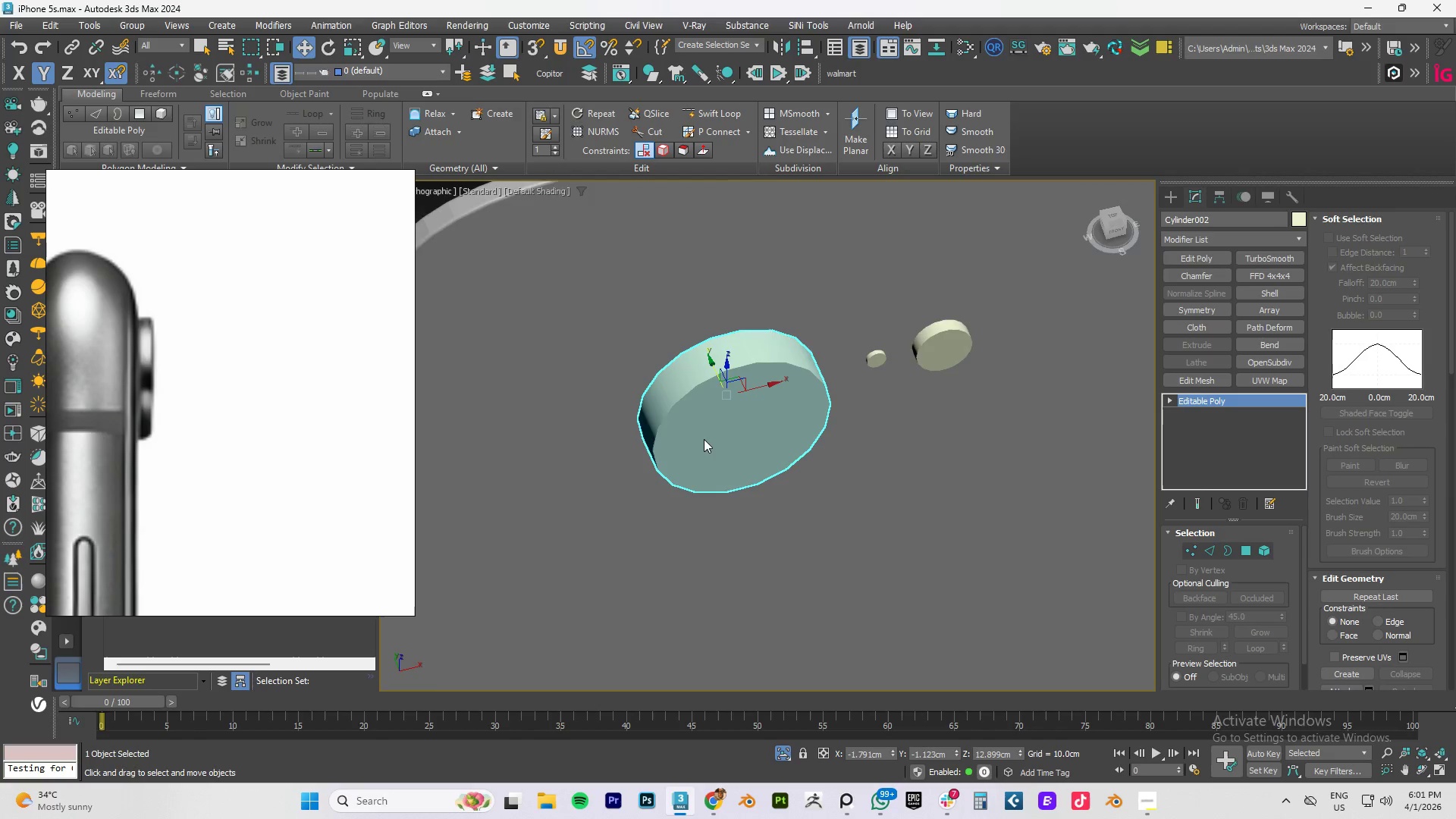 
key(F4)
 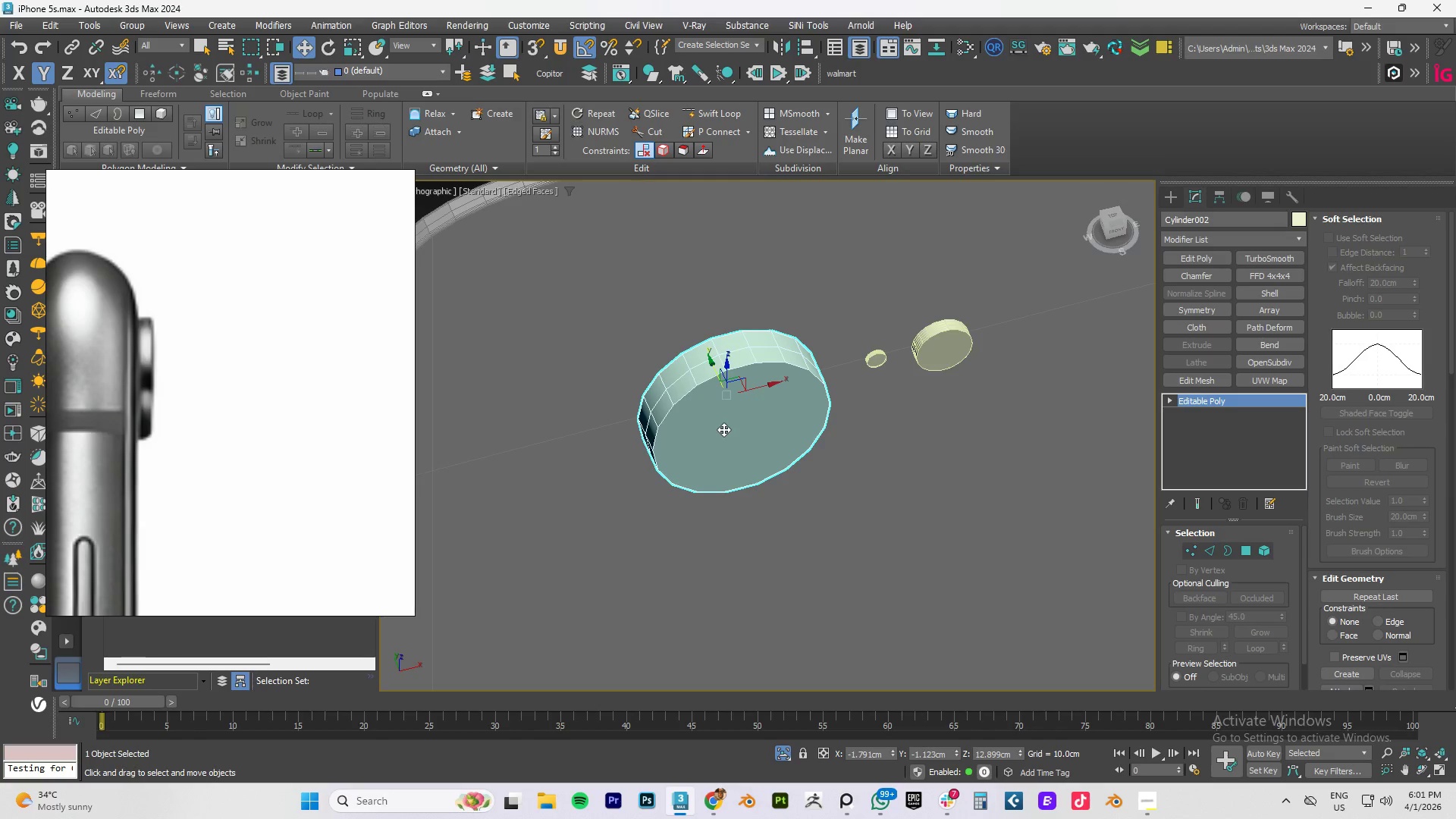 
type(r4)
 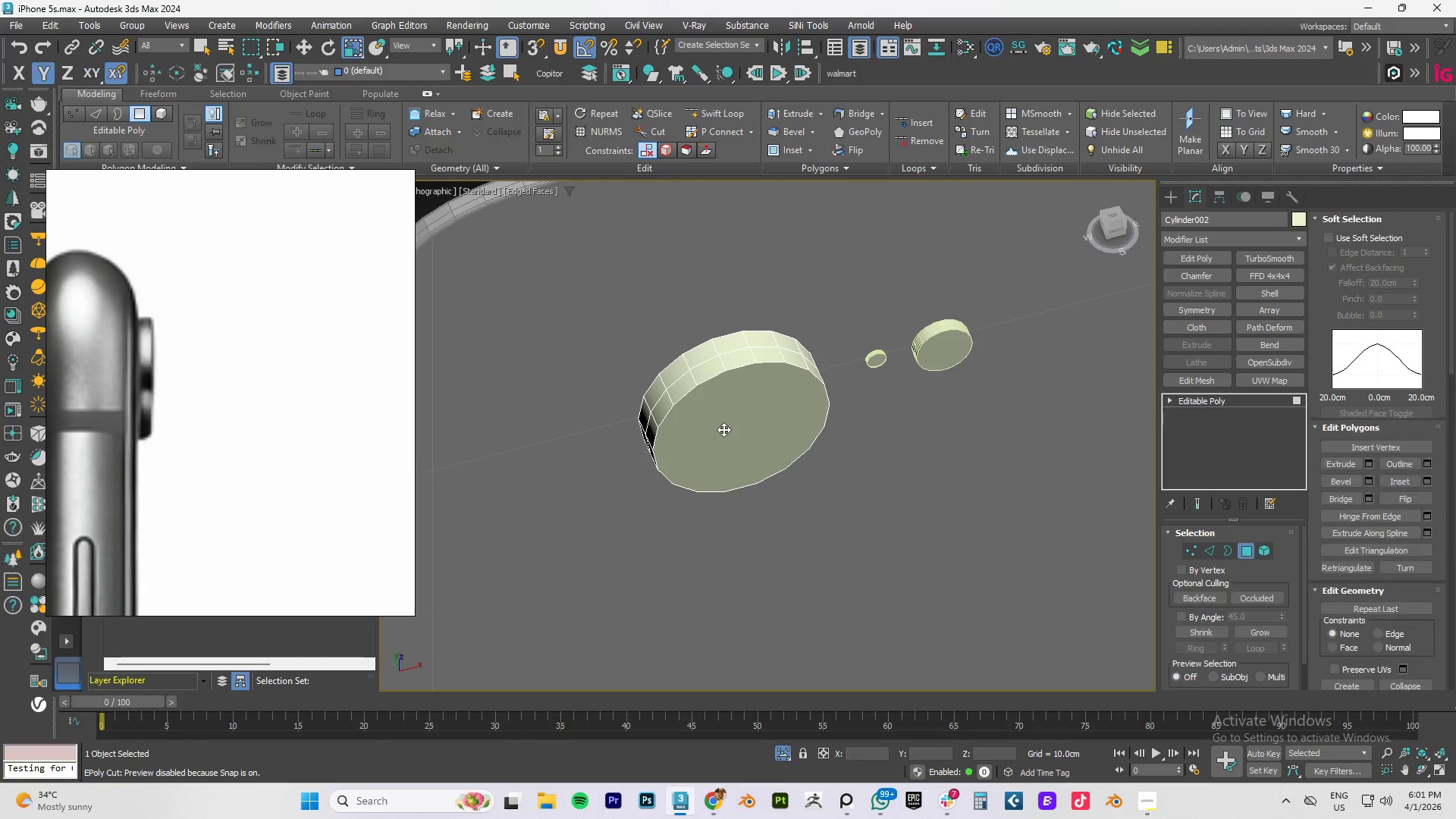 
left_click([723, 429])
 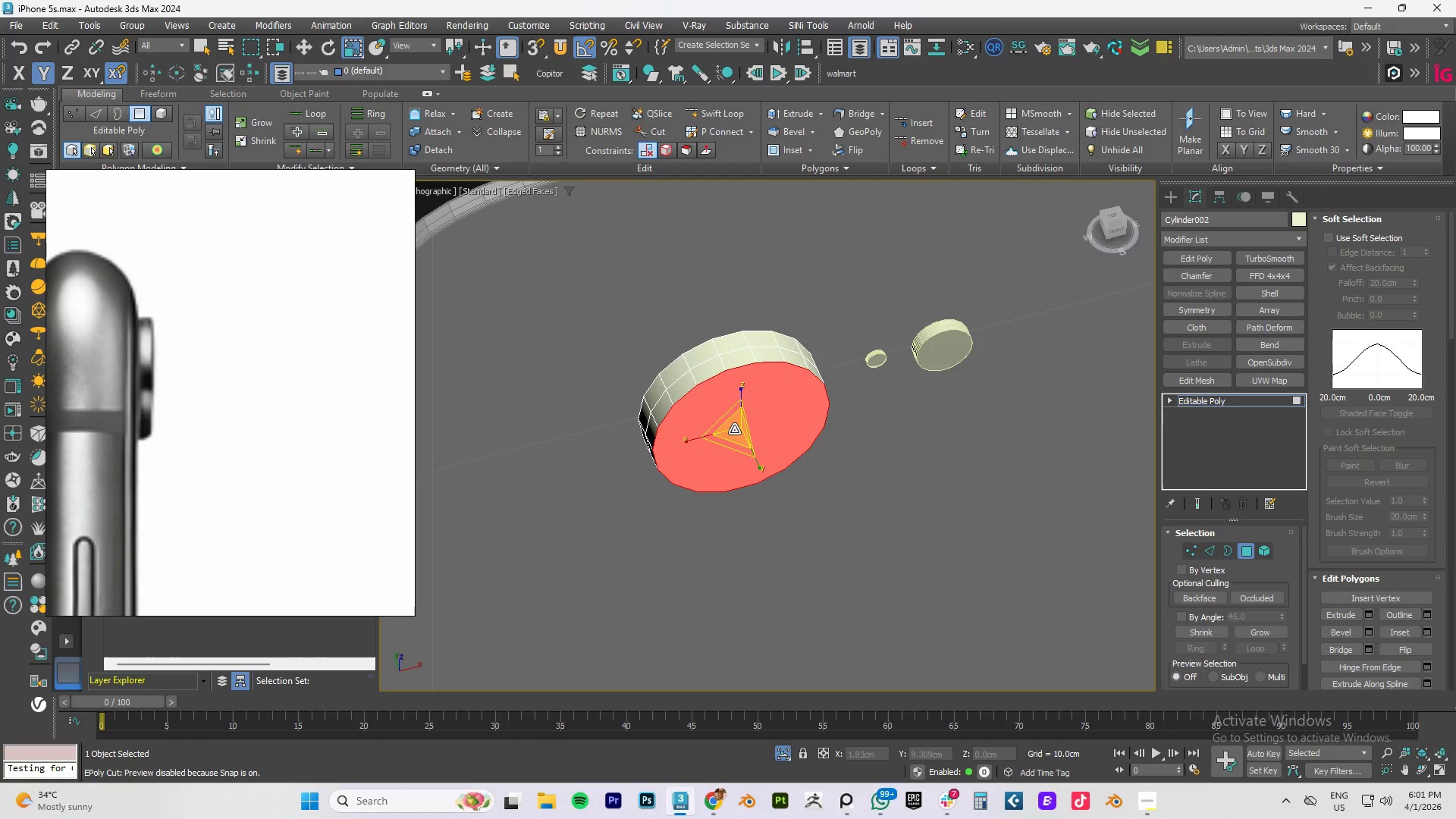 
hold_key(key=ShiftLeft, duration=1.5)
left_click_drag(start_coordinate=[734, 429], to_coordinate=[734, 433])
 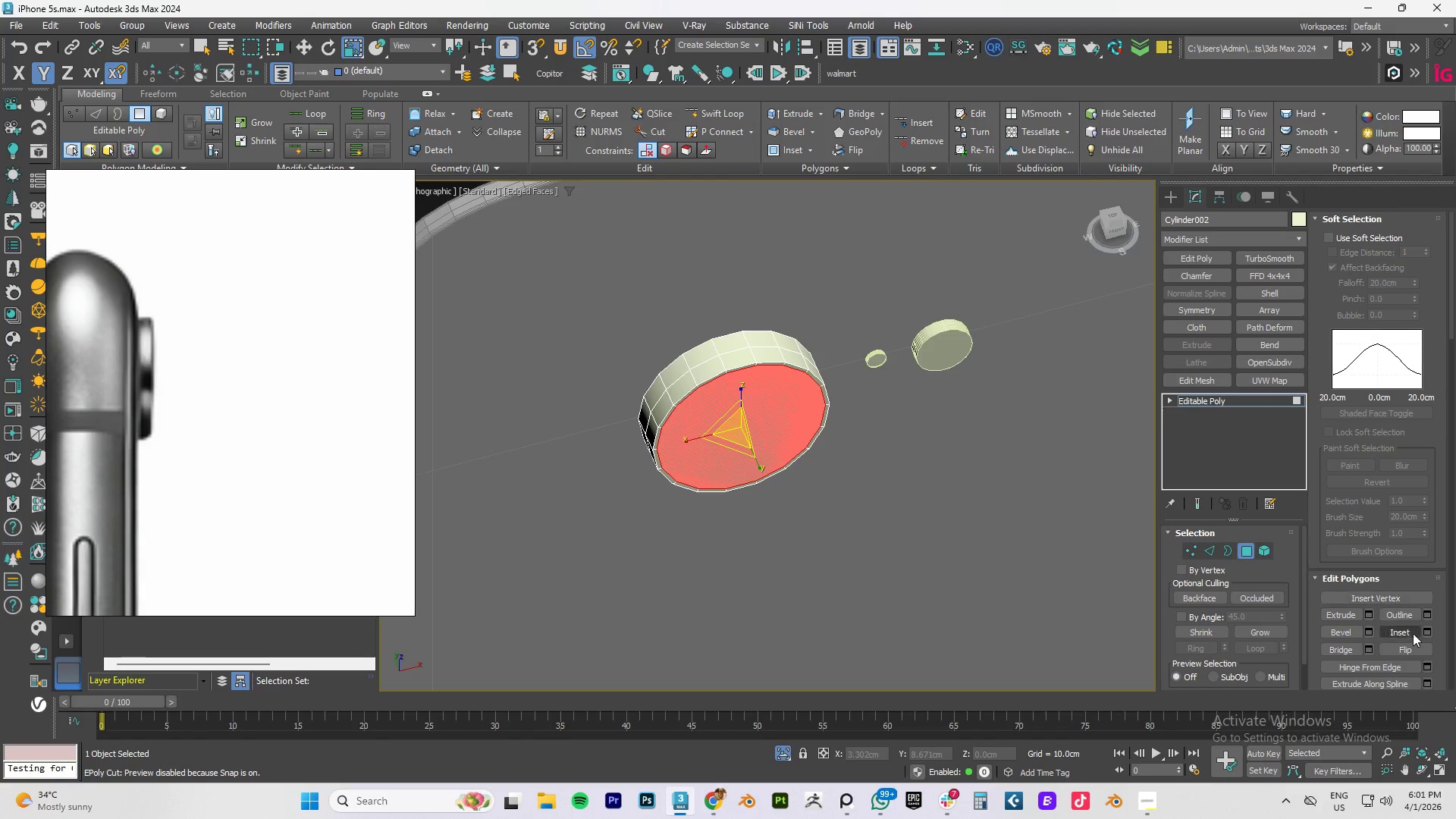 
hold_key(key=ShiftLeft, duration=1.51)
 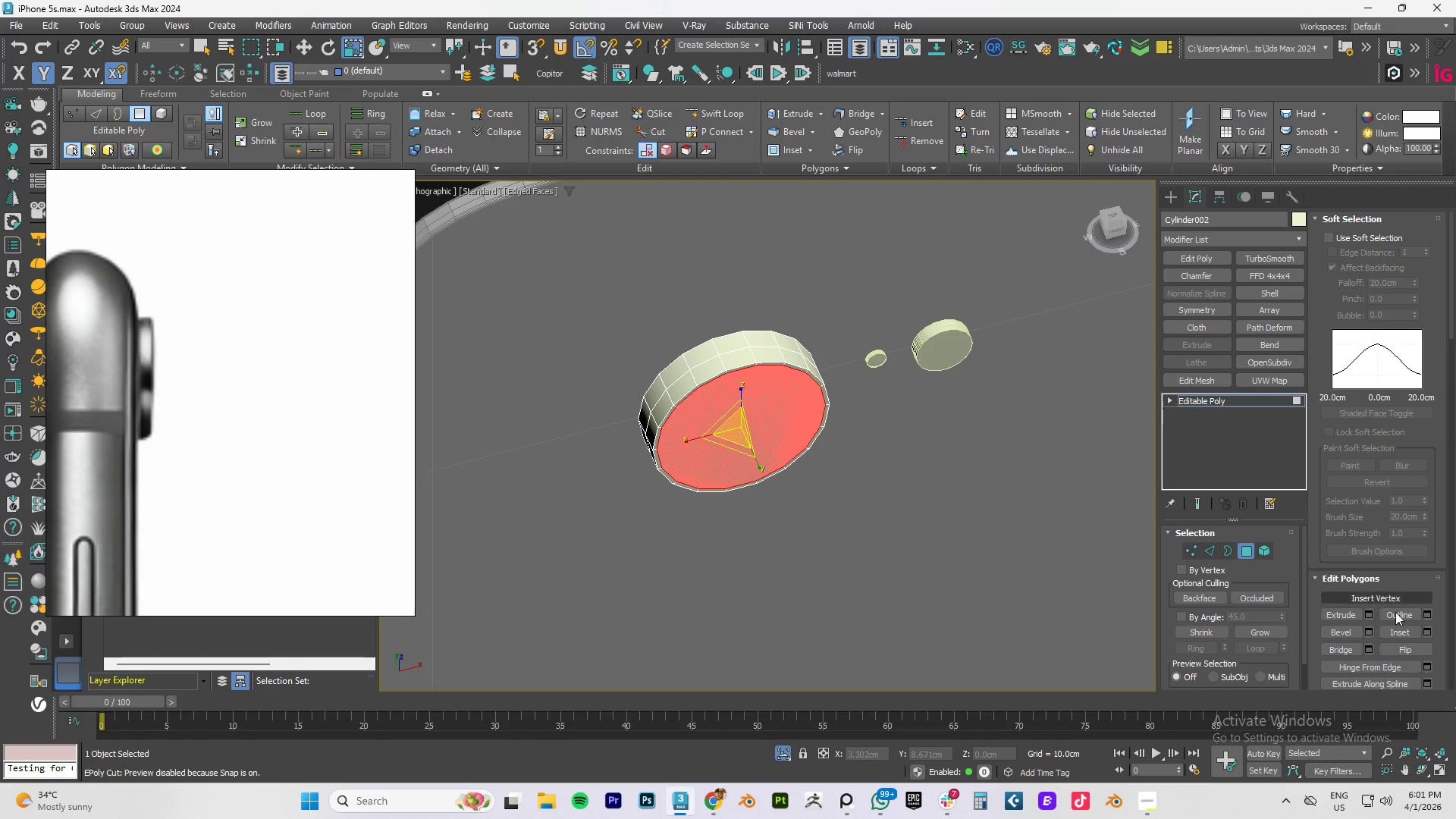 
key(Shift+ShiftLeft)
 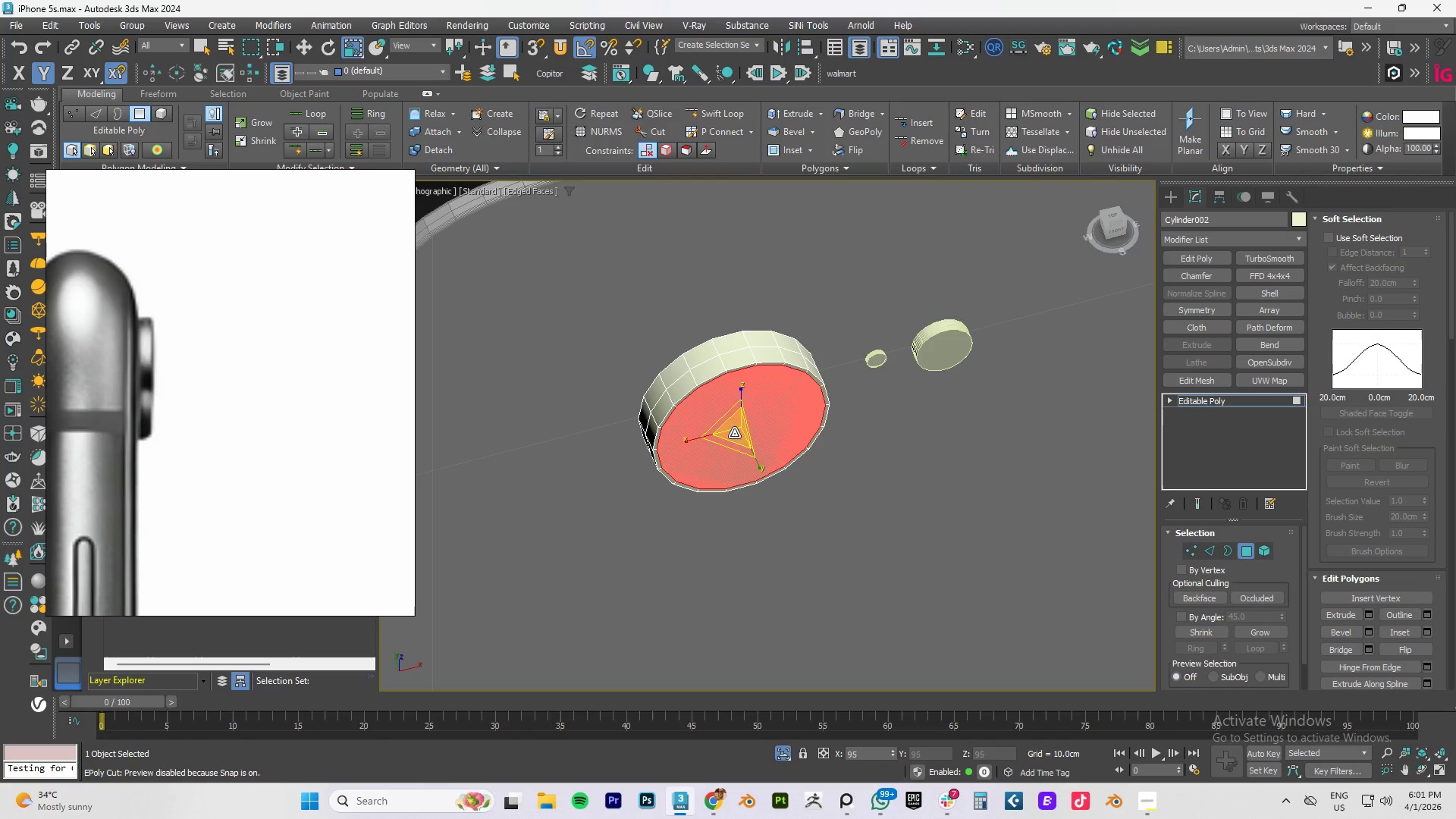 
key(Shift+ShiftLeft)
 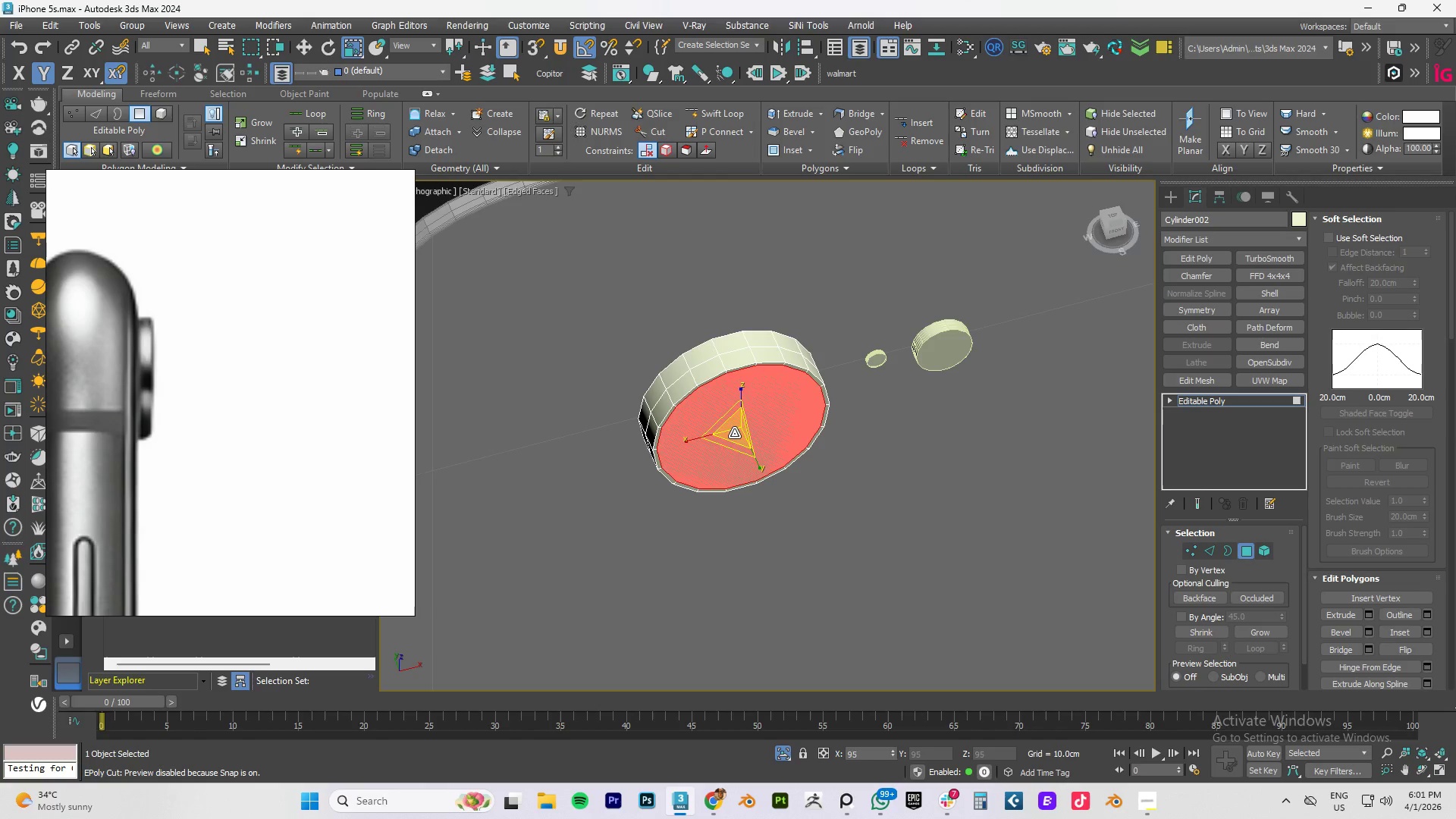 
key(Shift+ShiftLeft)
 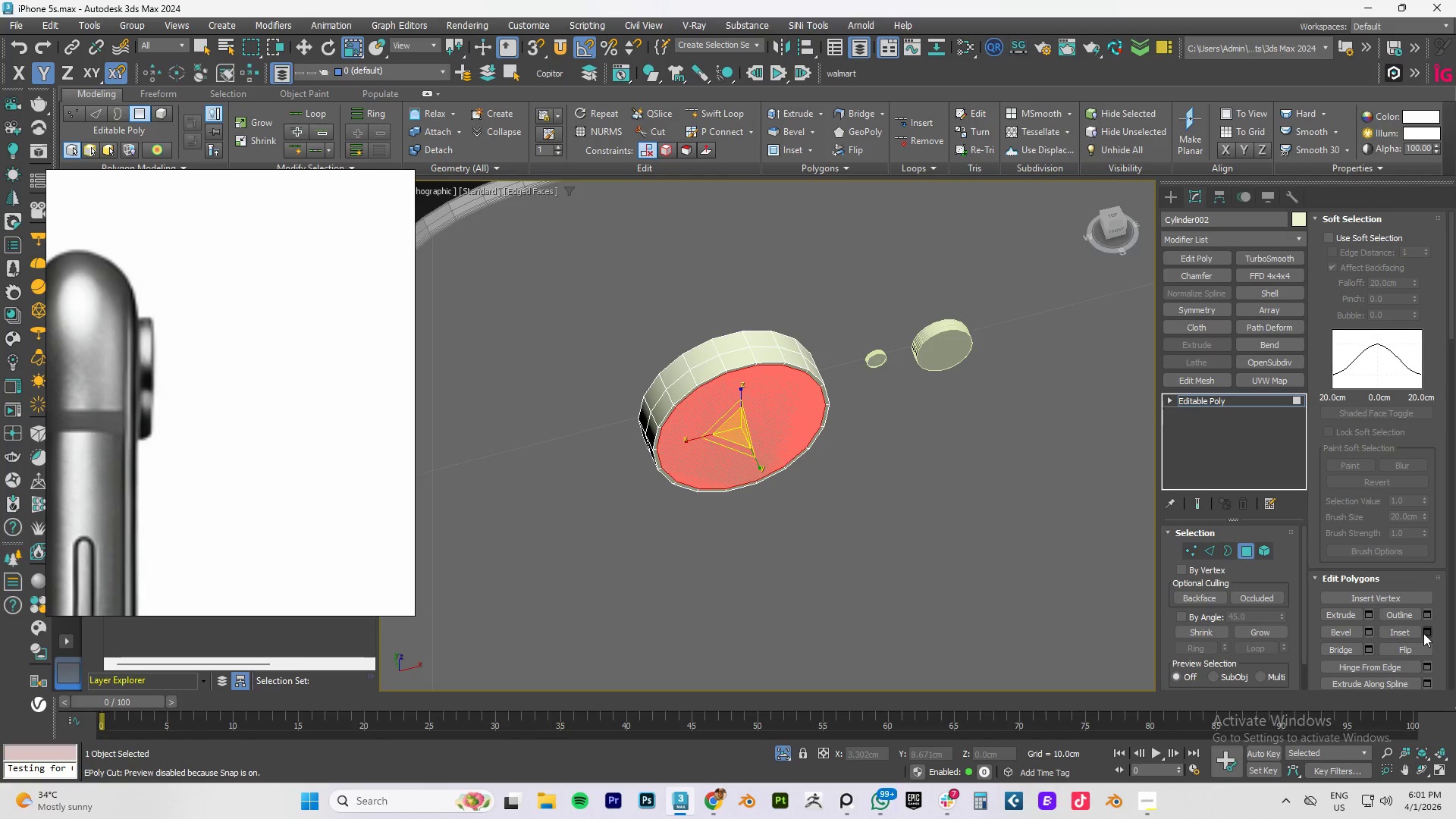 
left_click([1425, 632])
 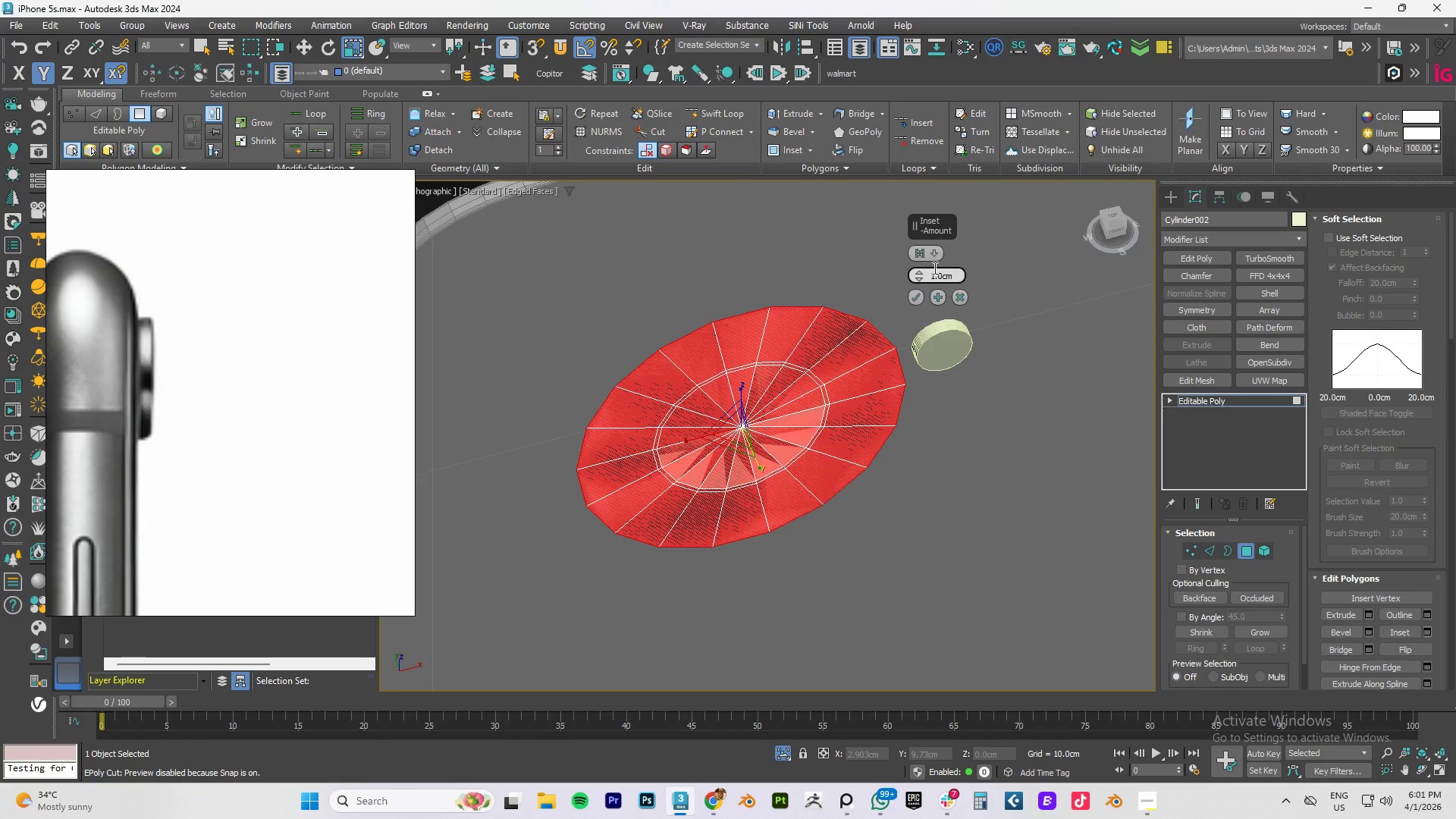 
right_click([915, 271])
 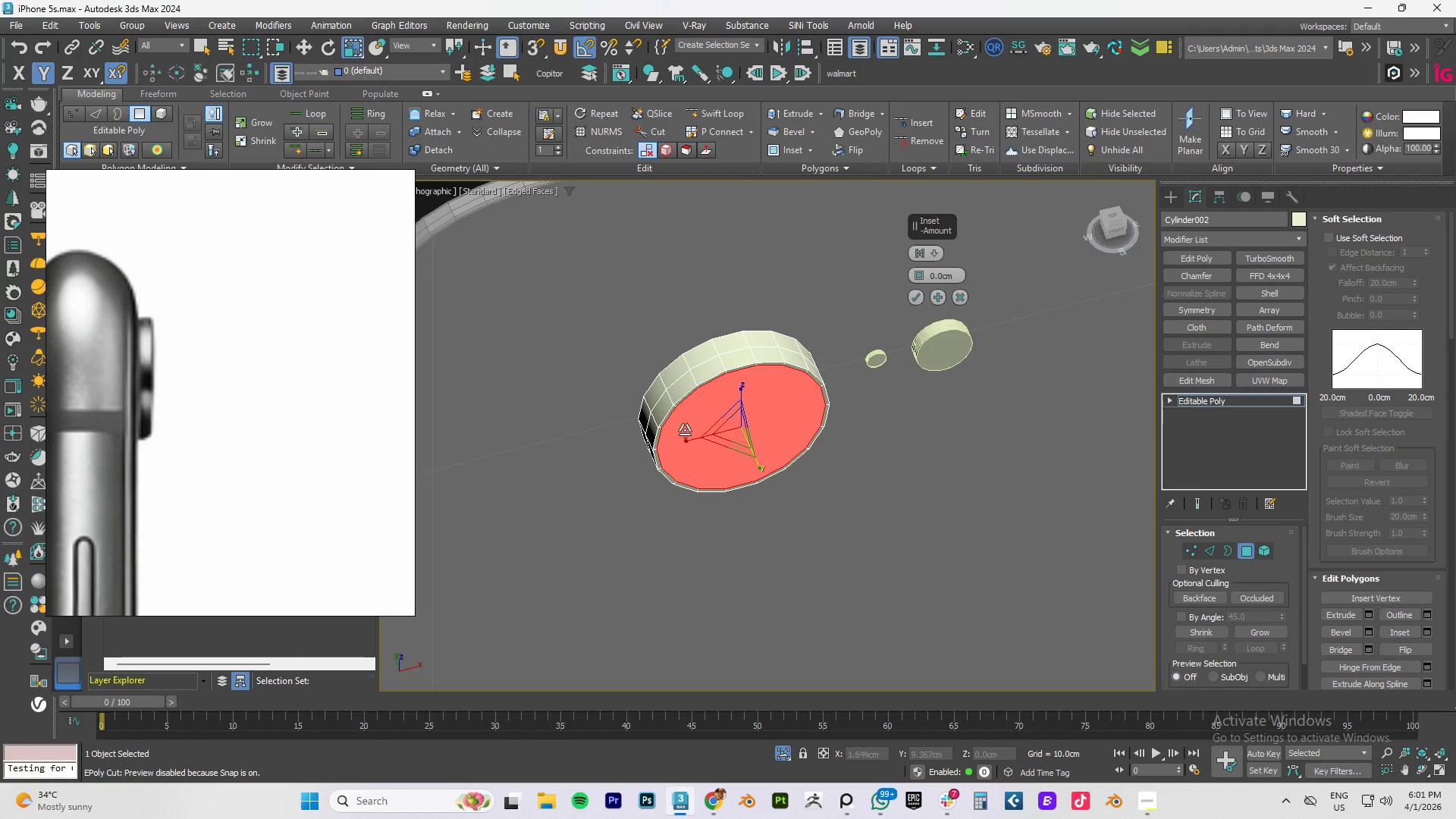 
hold_key(key=AltLeft, duration=0.56)
 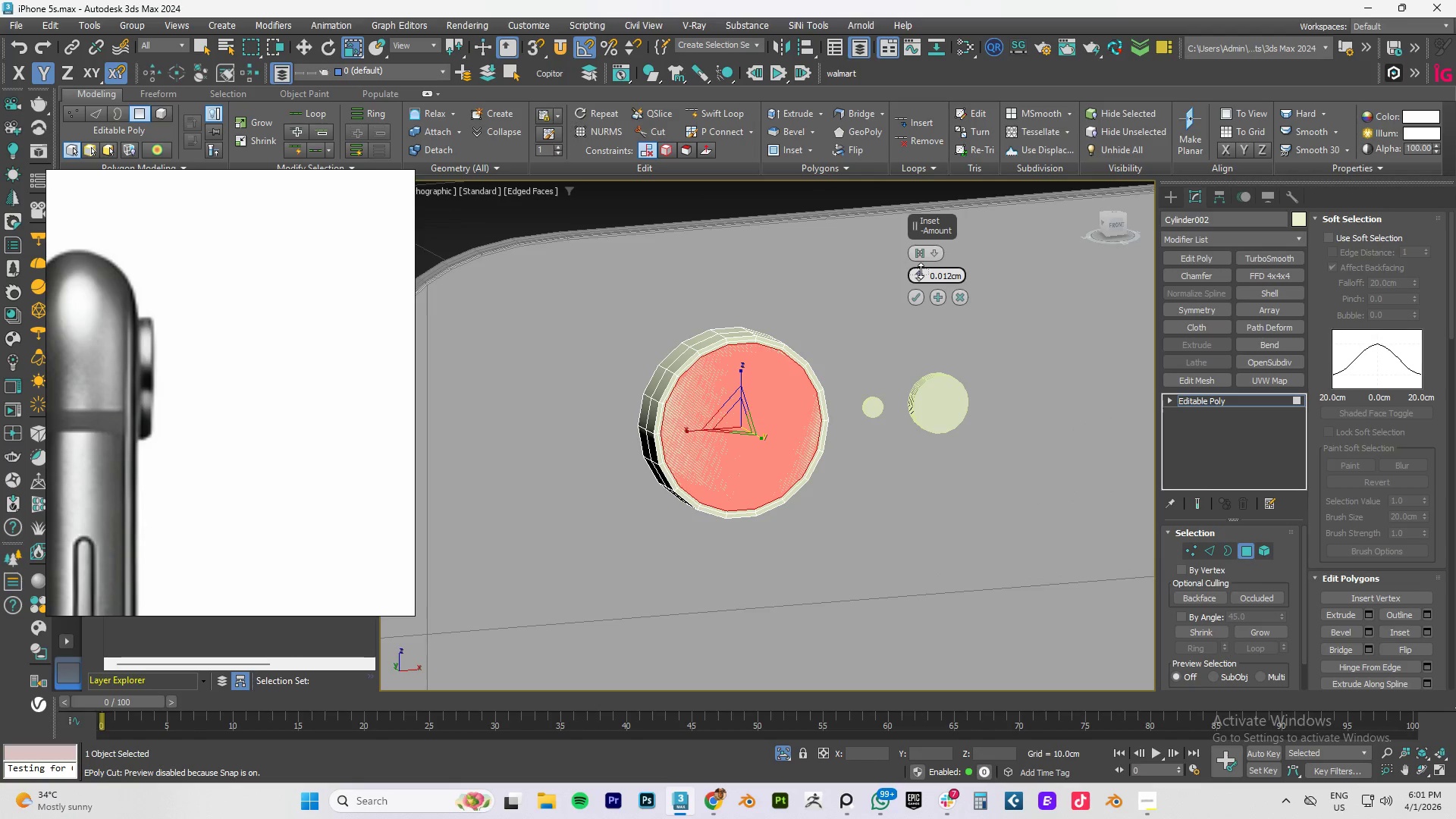 
scroll: coordinate [610, 436], scroll_direction: up, amount: 3.0
 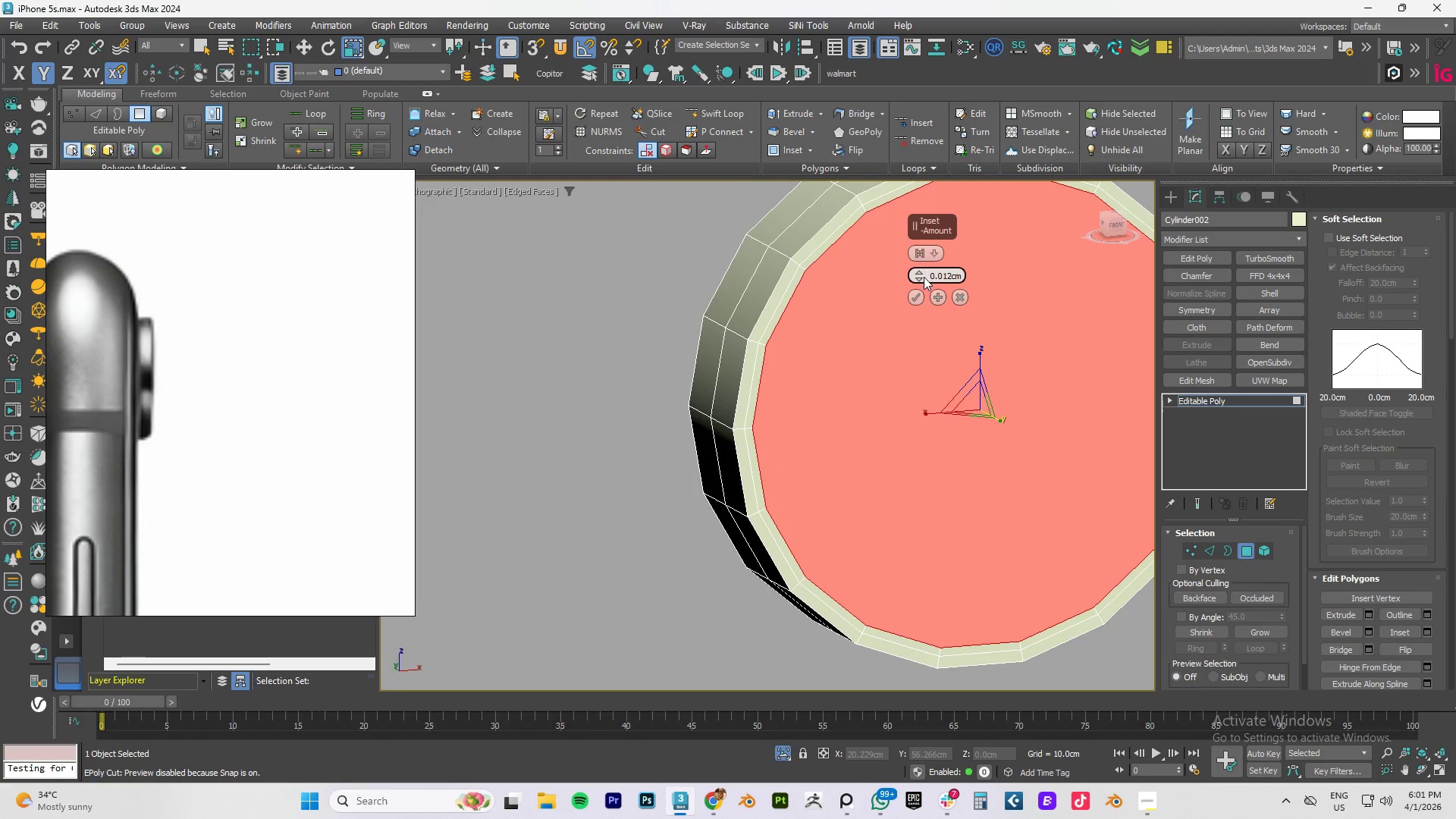 
double_click([921, 278])
 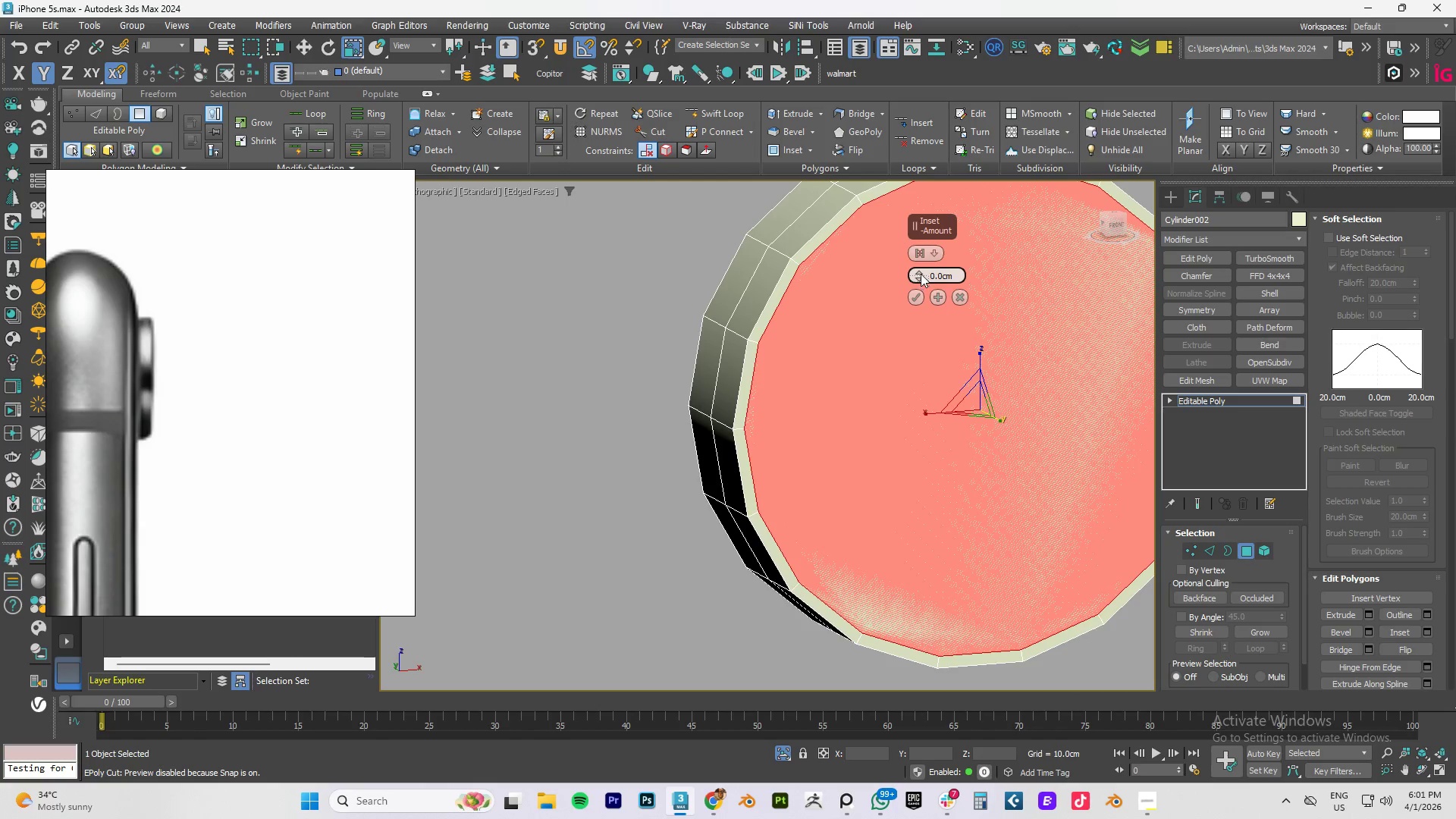 
left_click([919, 270])
 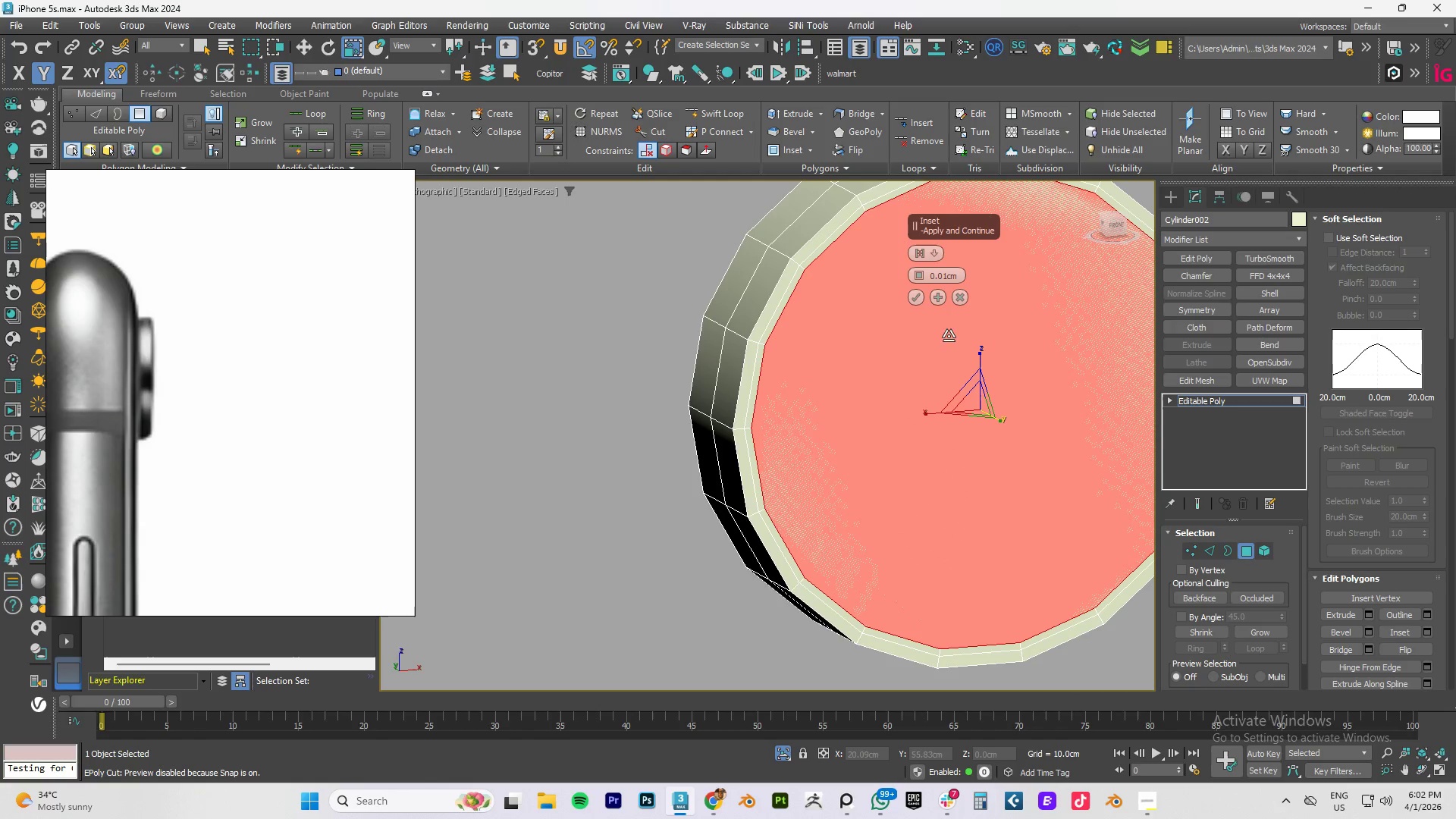 
left_click([917, 299])
 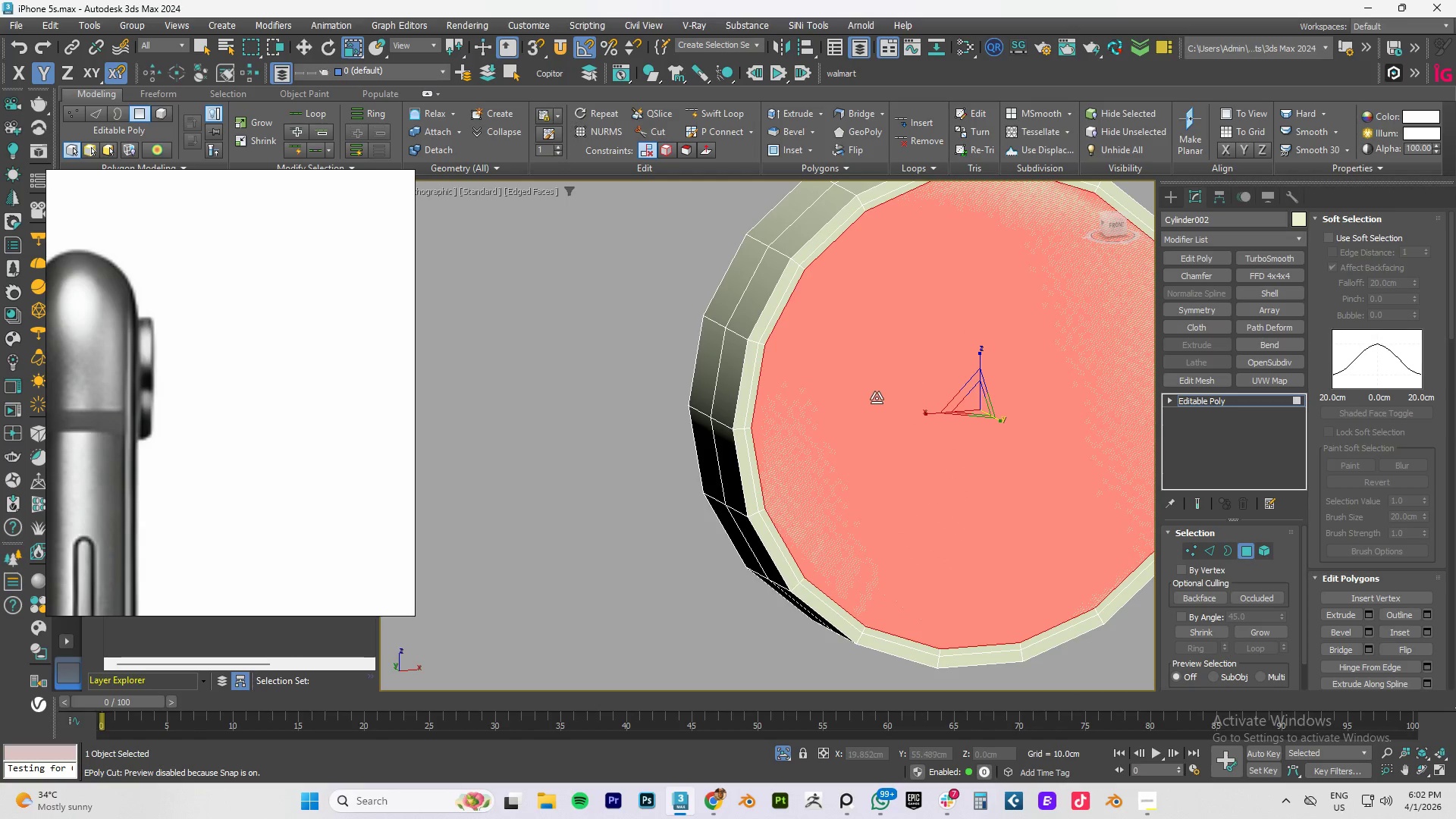 
key(W)
 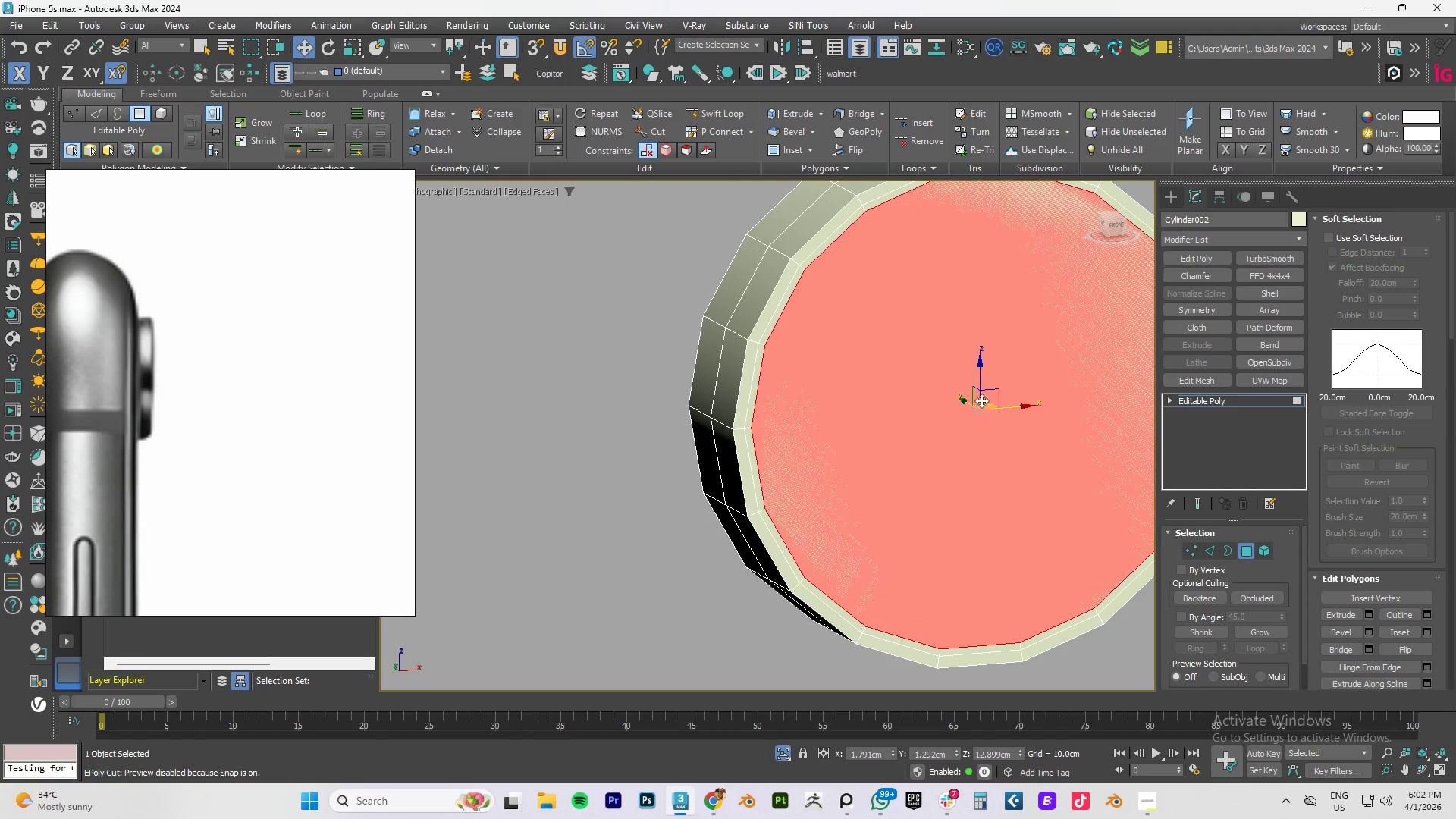 
hold_key(key=ShiftLeft, duration=1.5)
left_click_drag(start_coordinate=[964, 401], to_coordinate=[969, 403])
 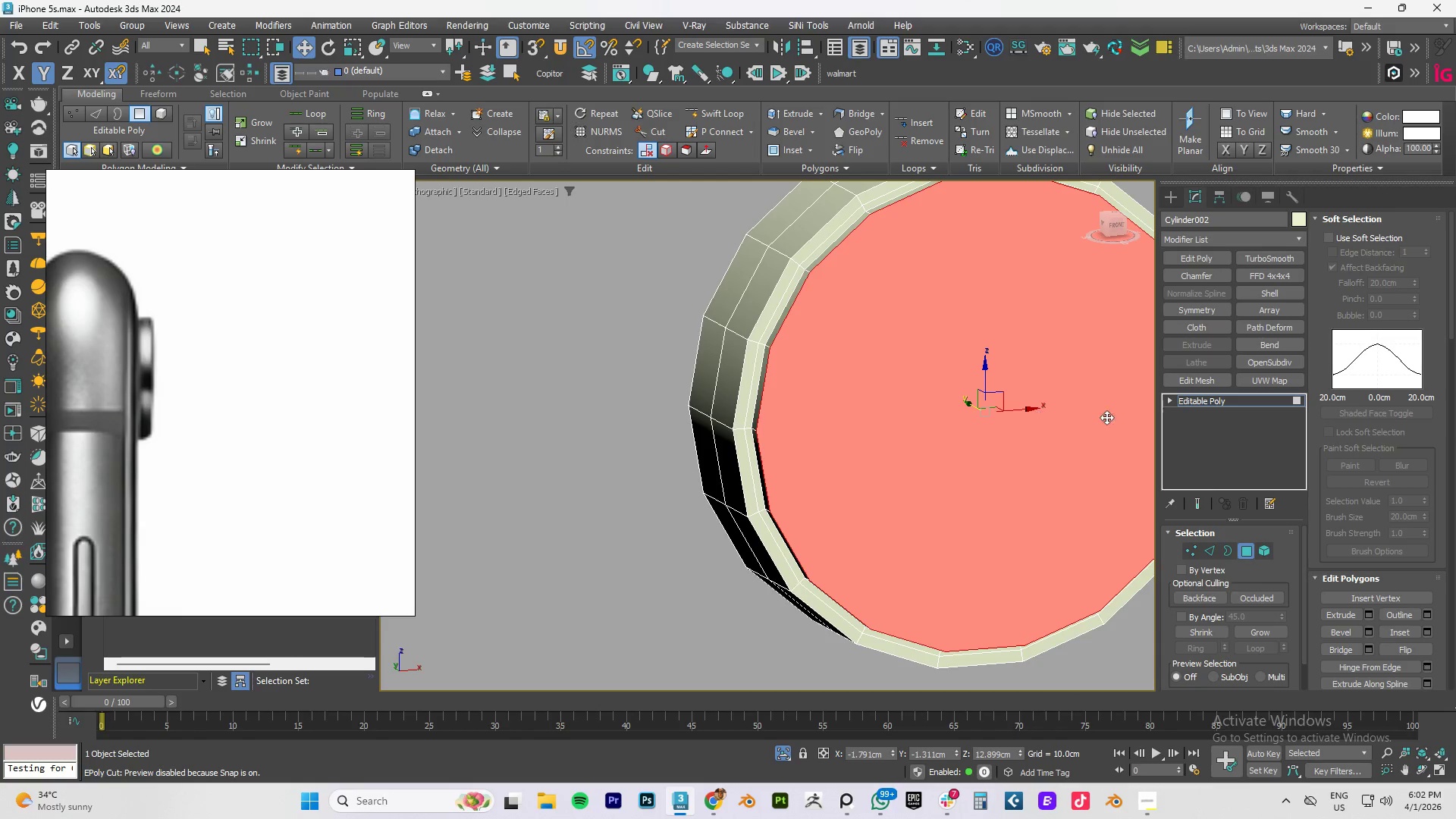 
hold_key(key=ShiftLeft, duration=1.52)
 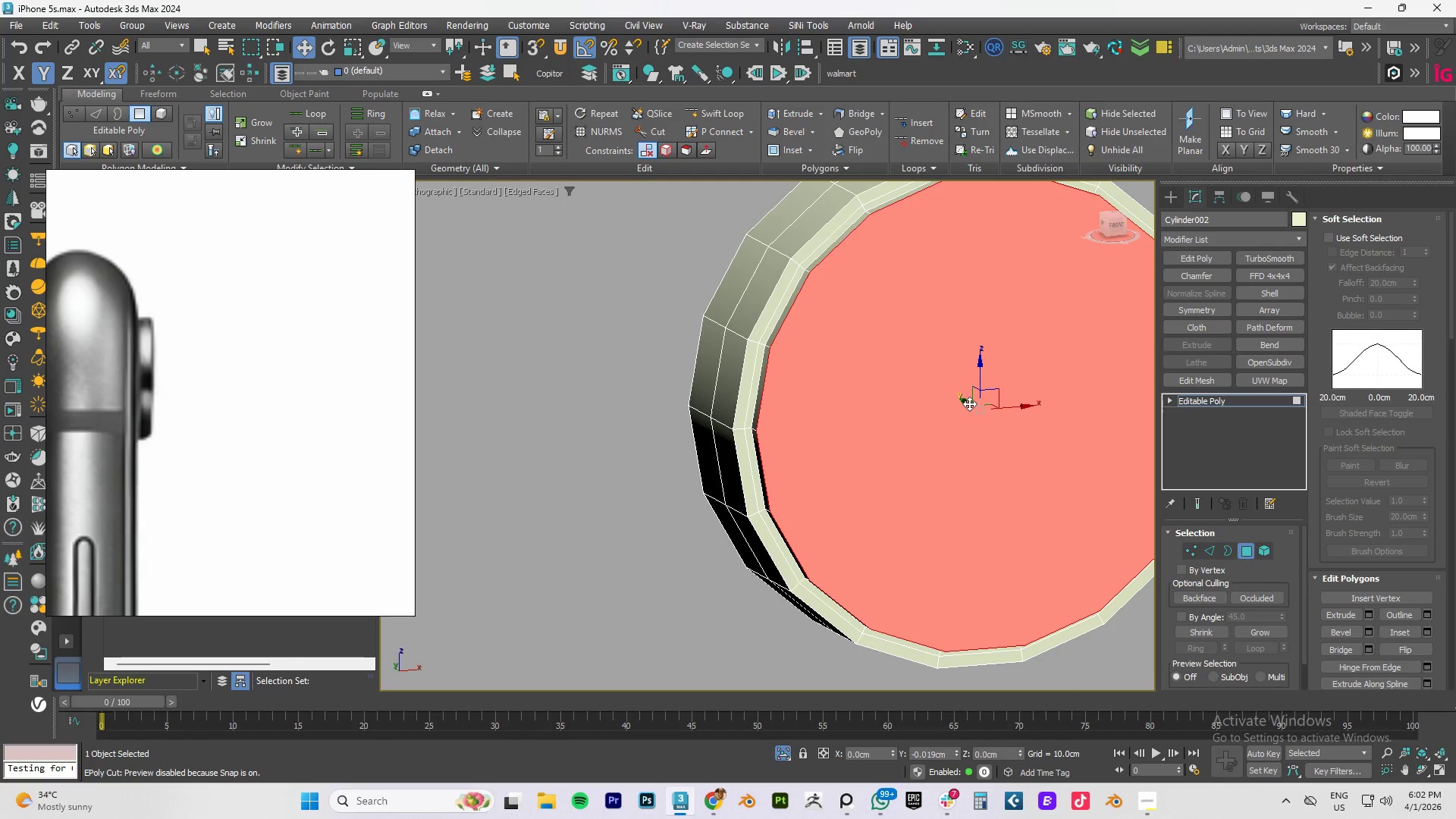 
hold_key(key=ShiftLeft, duration=1.08)
 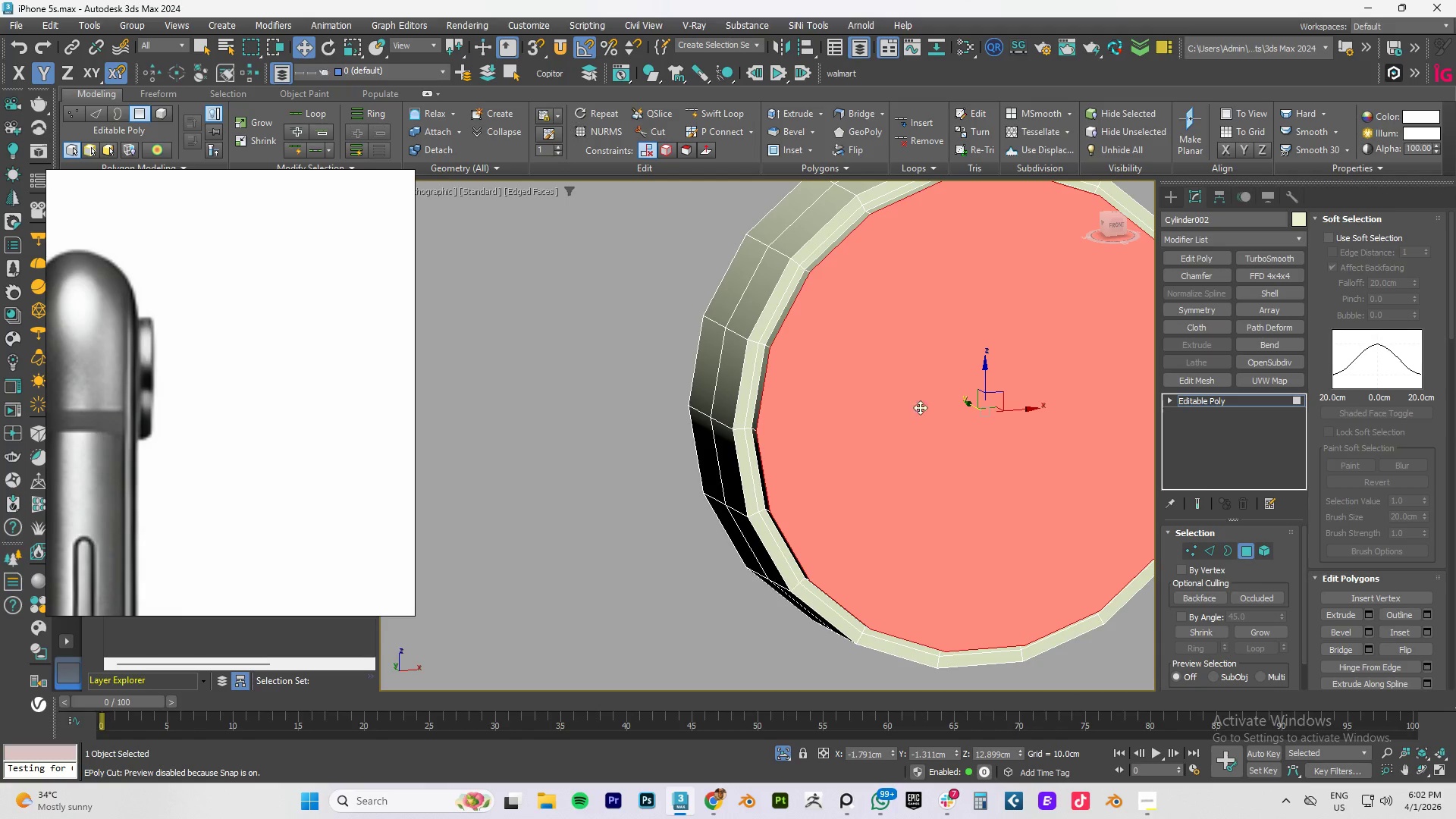 
hold_key(key=AltLeft, duration=0.67)
 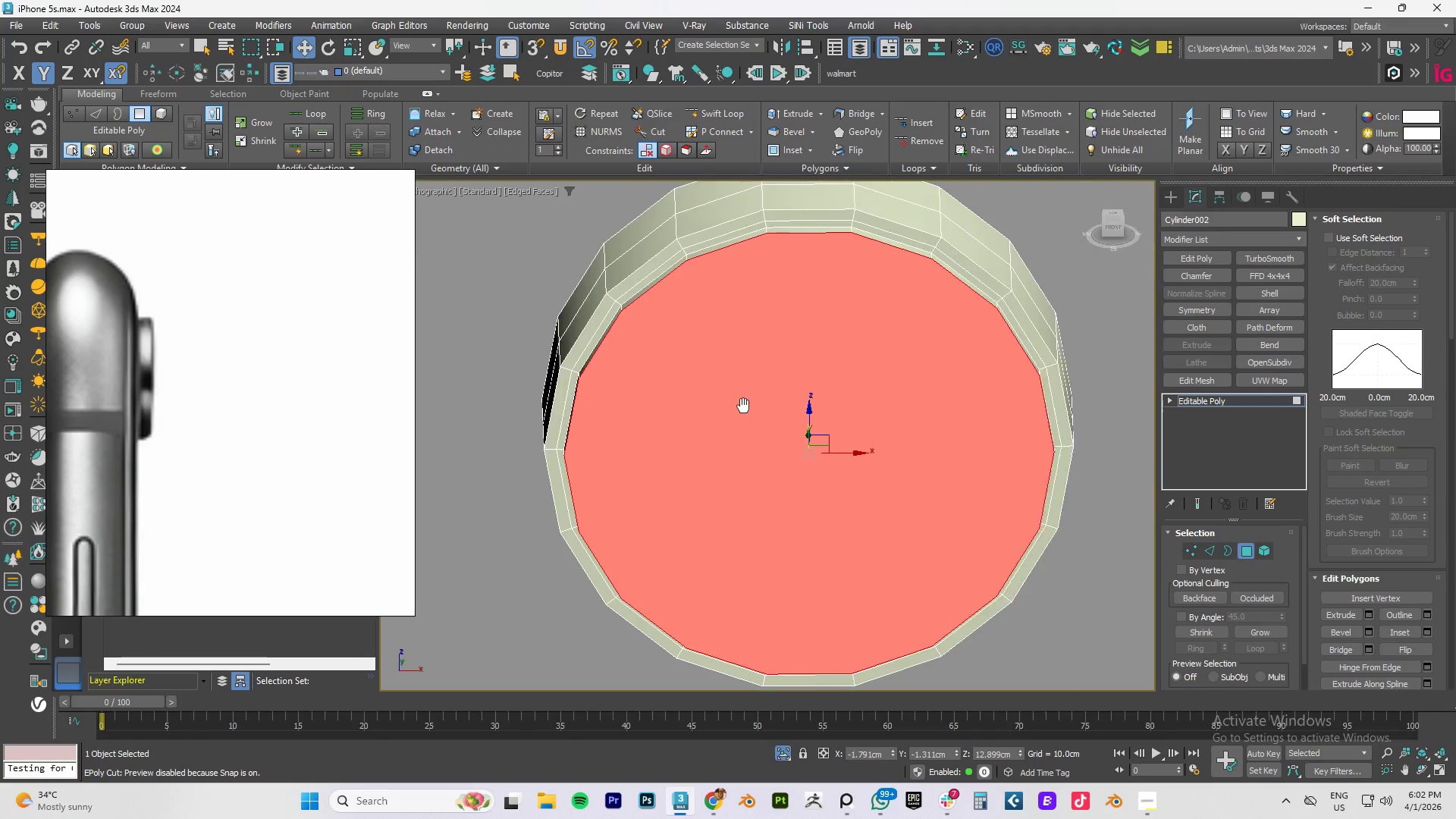 
hold_key(key=AltLeft, duration=24.69)
left_click([1215, 400])
 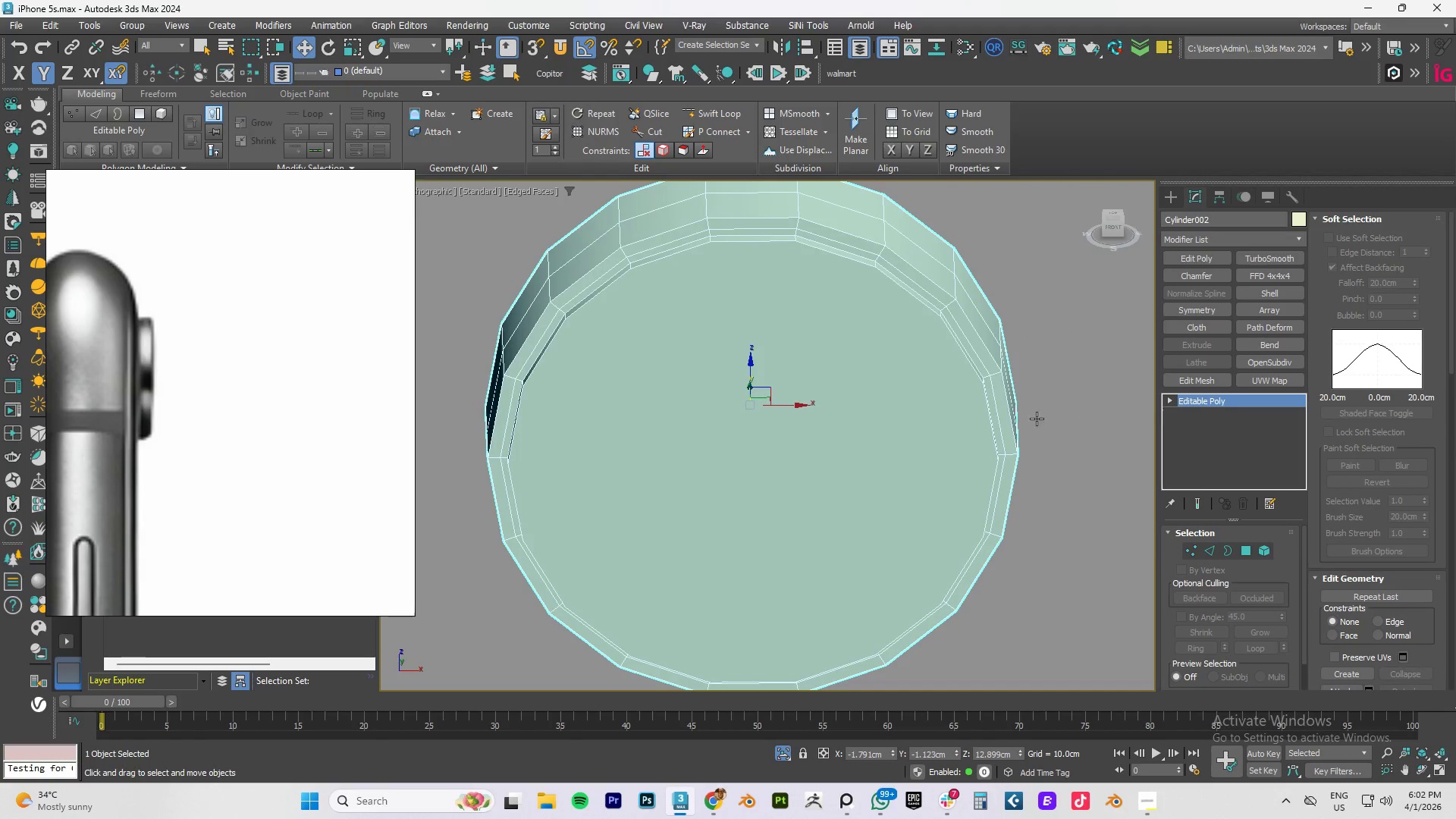 
key(2)
 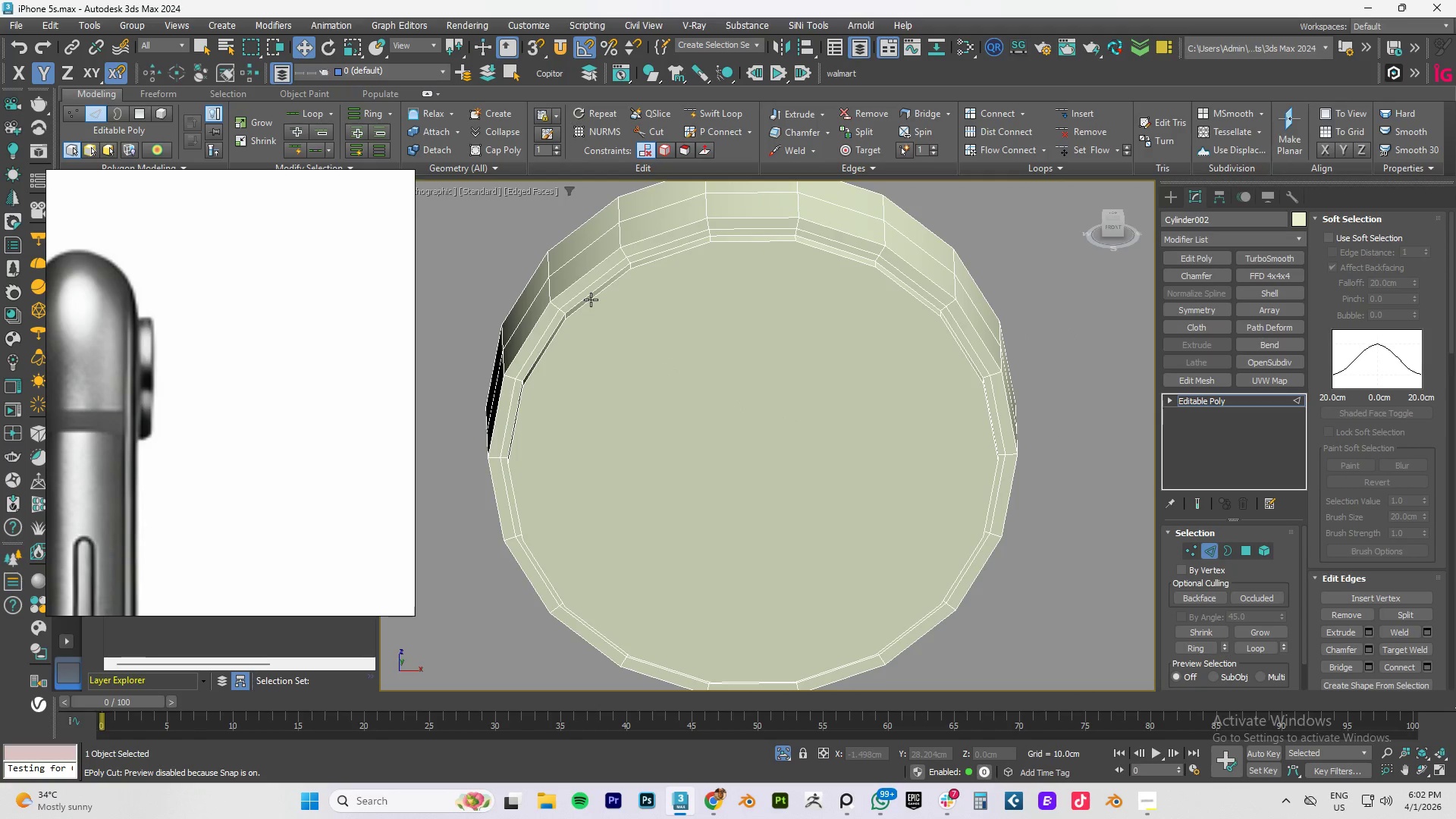 
double_click([591, 300])
 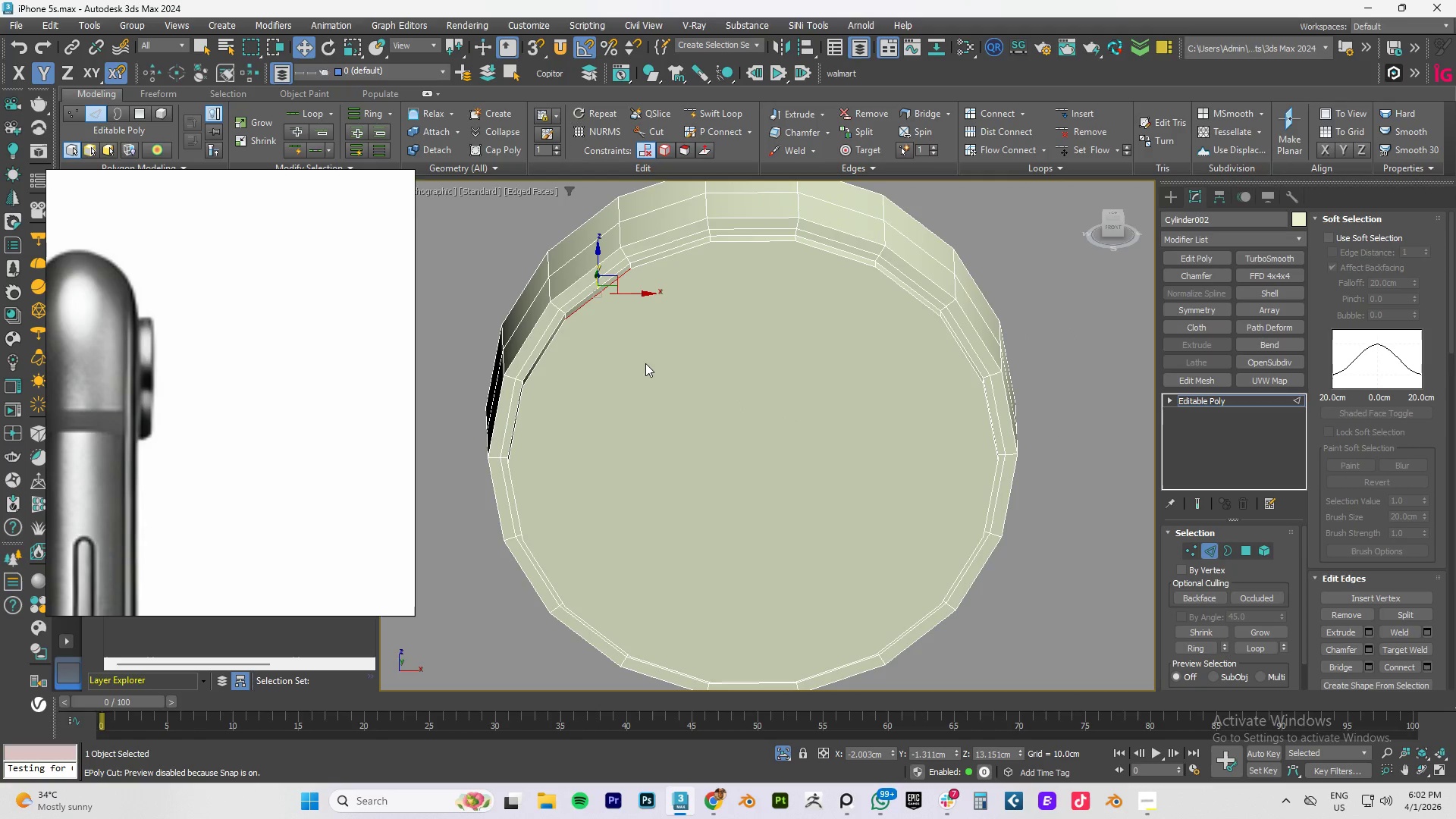 
key(4)
 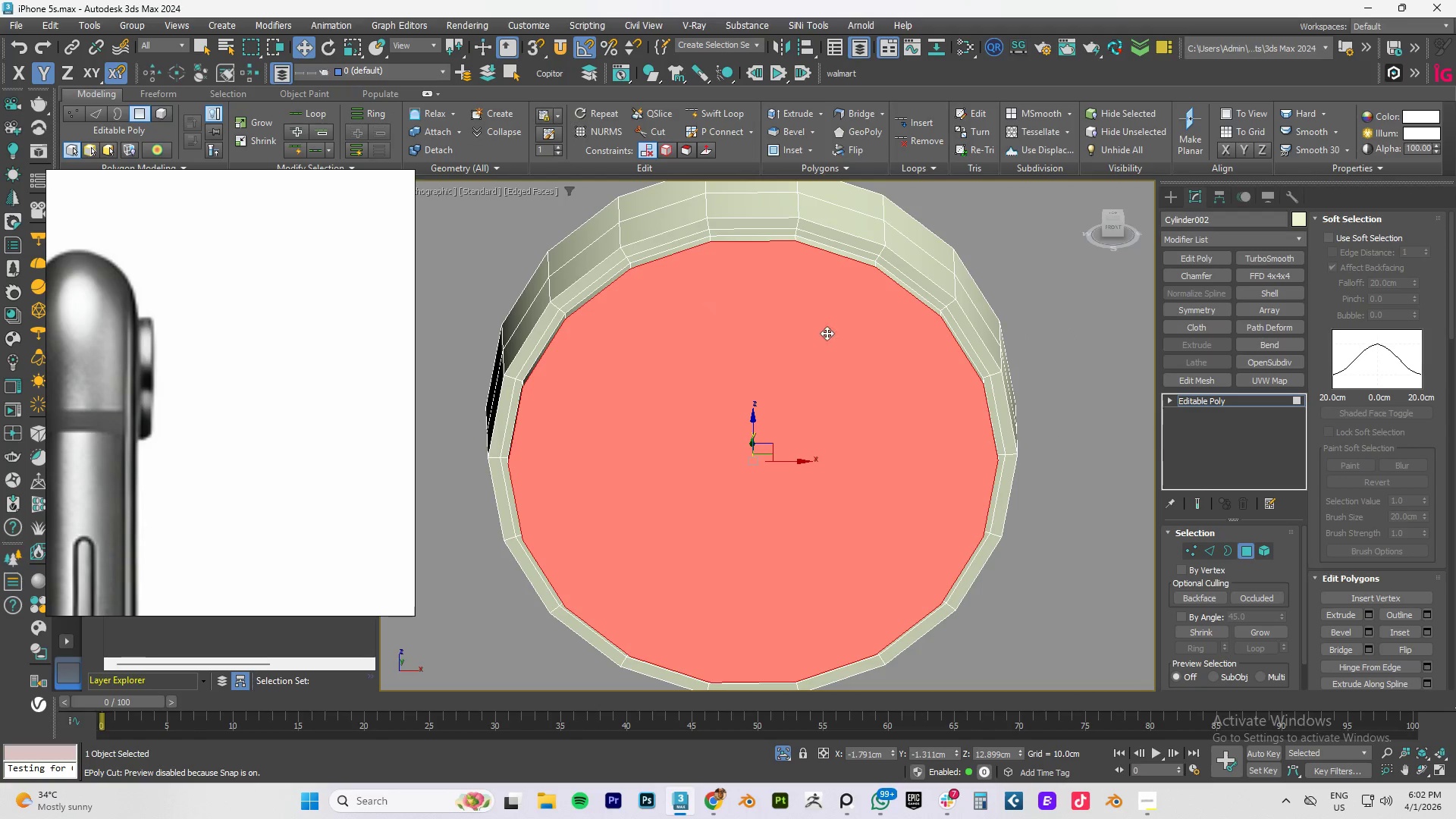 
hold_key(key=ControlLeft, duration=1.25)
left_click([1207, 553])
 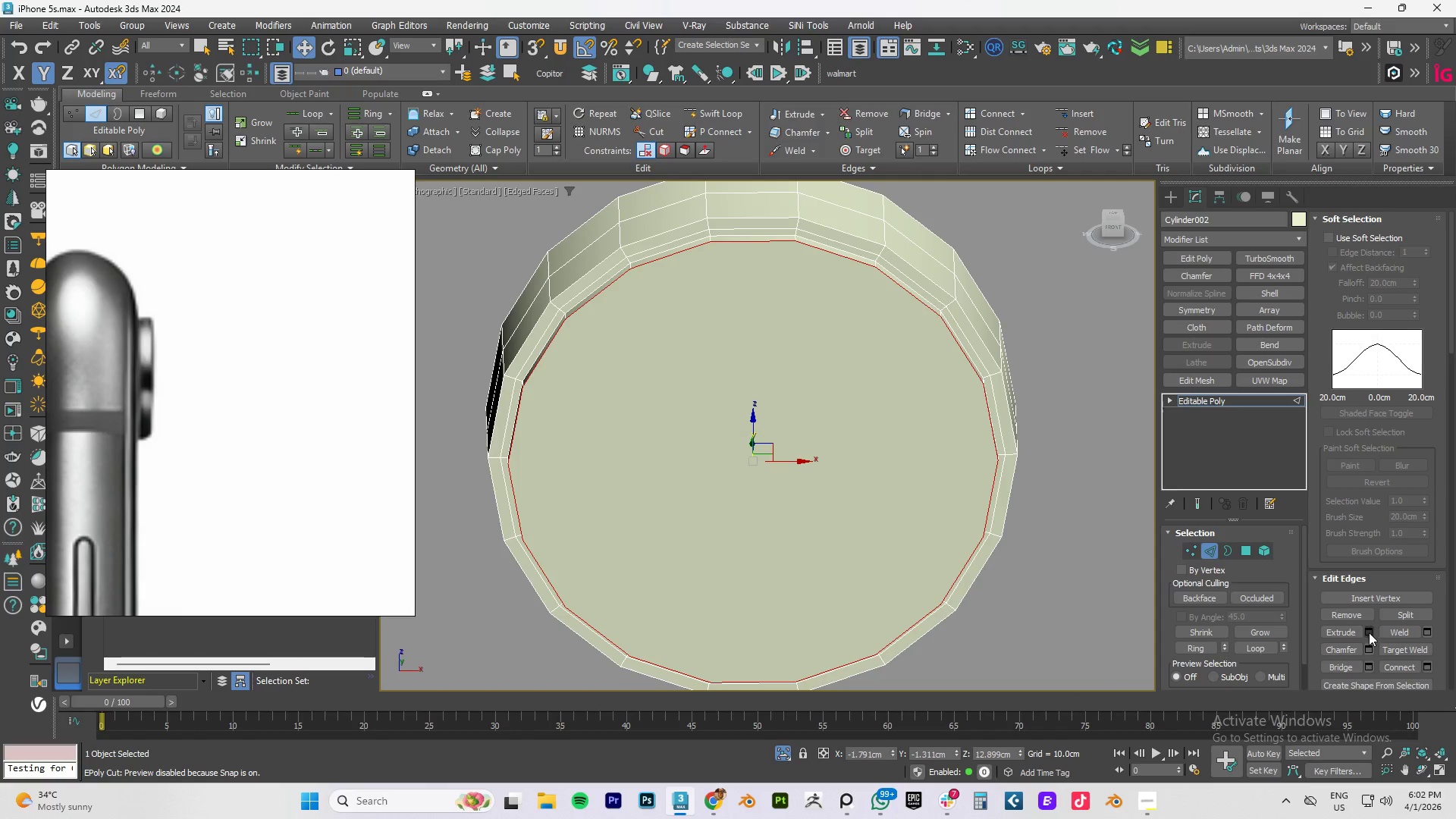 
left_click([1367, 648])
 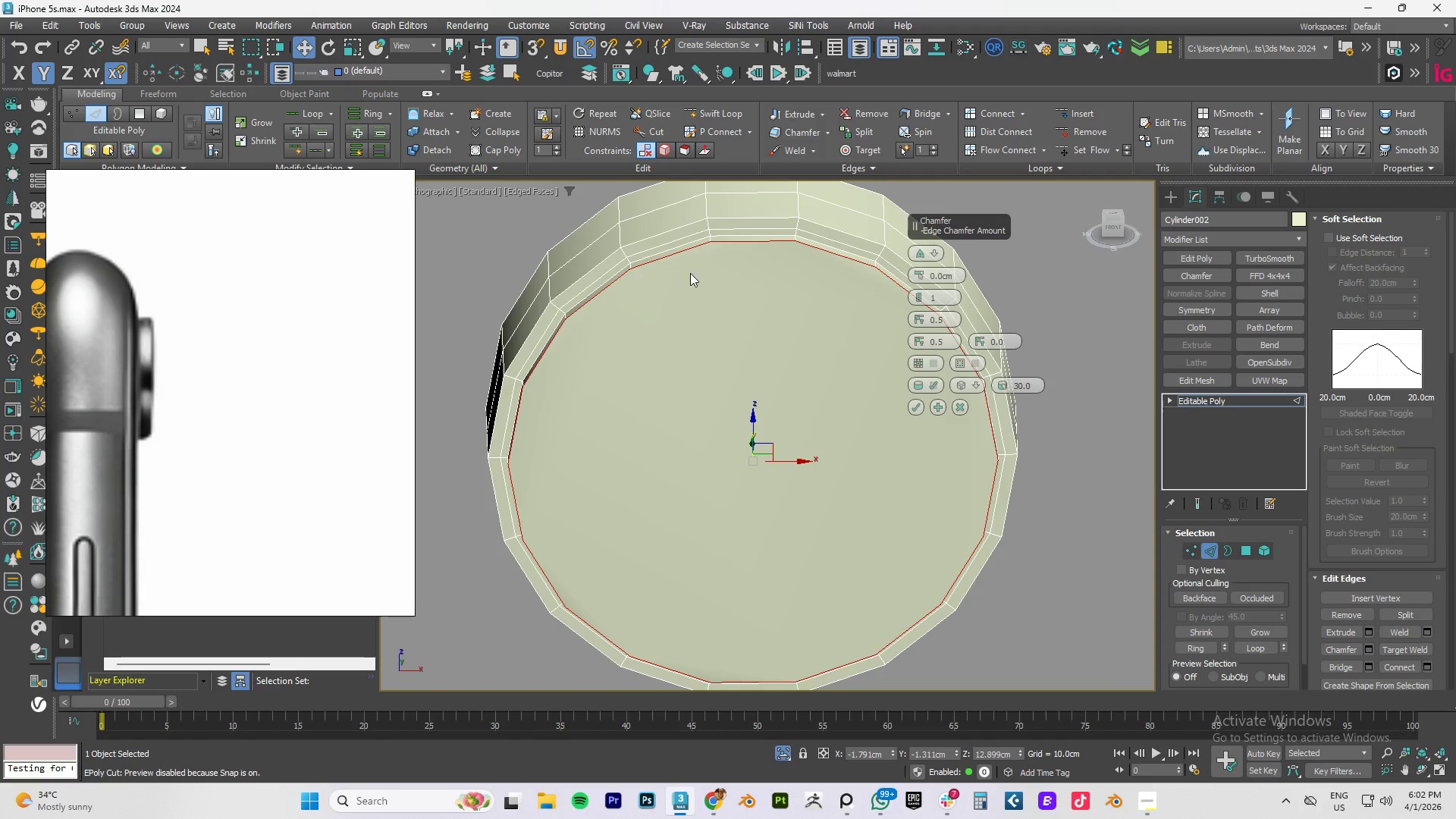 
scroll: coordinate [617, 319], scroll_direction: up, amount: 2.0
 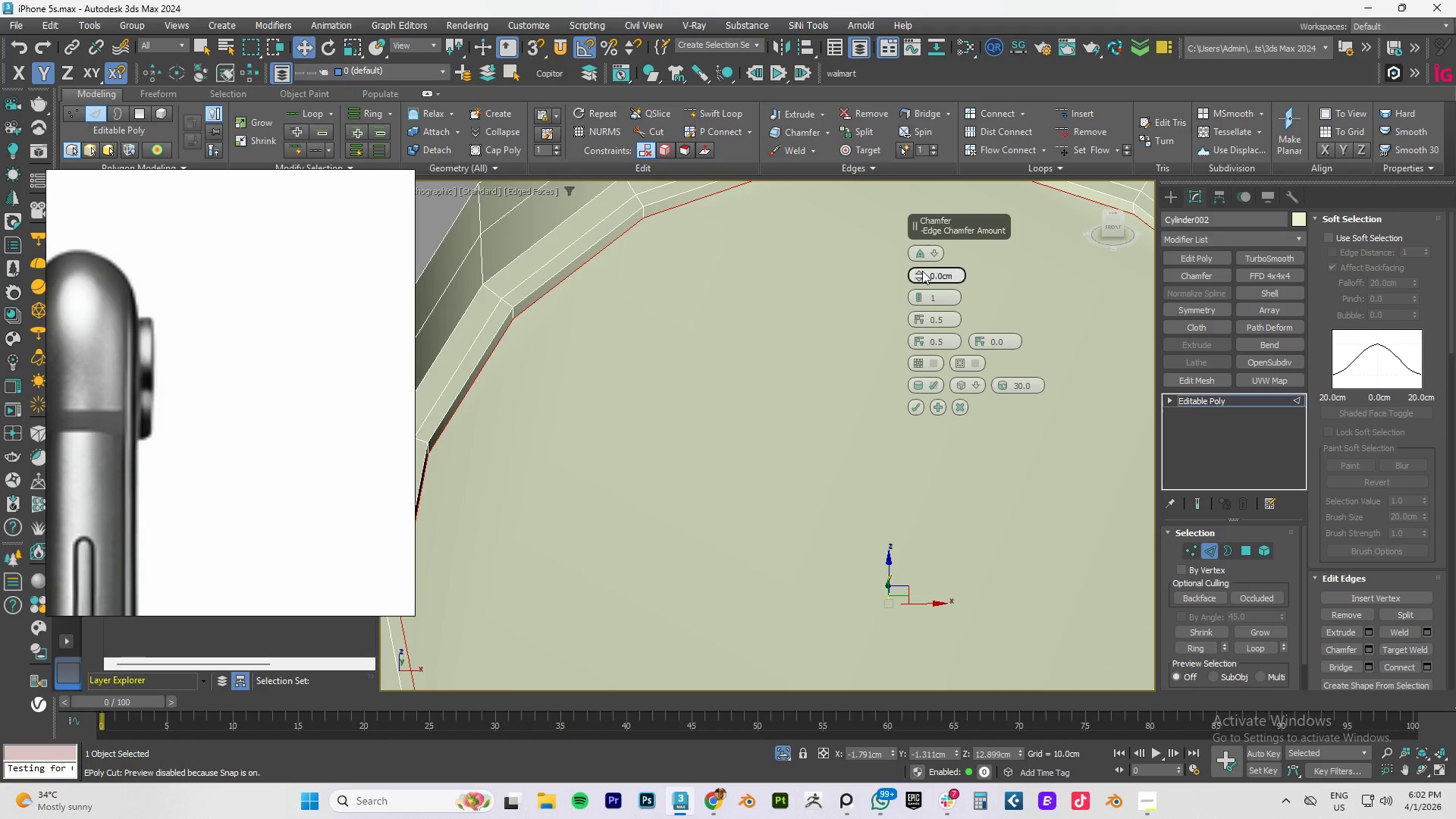 
left_click([922, 271])
 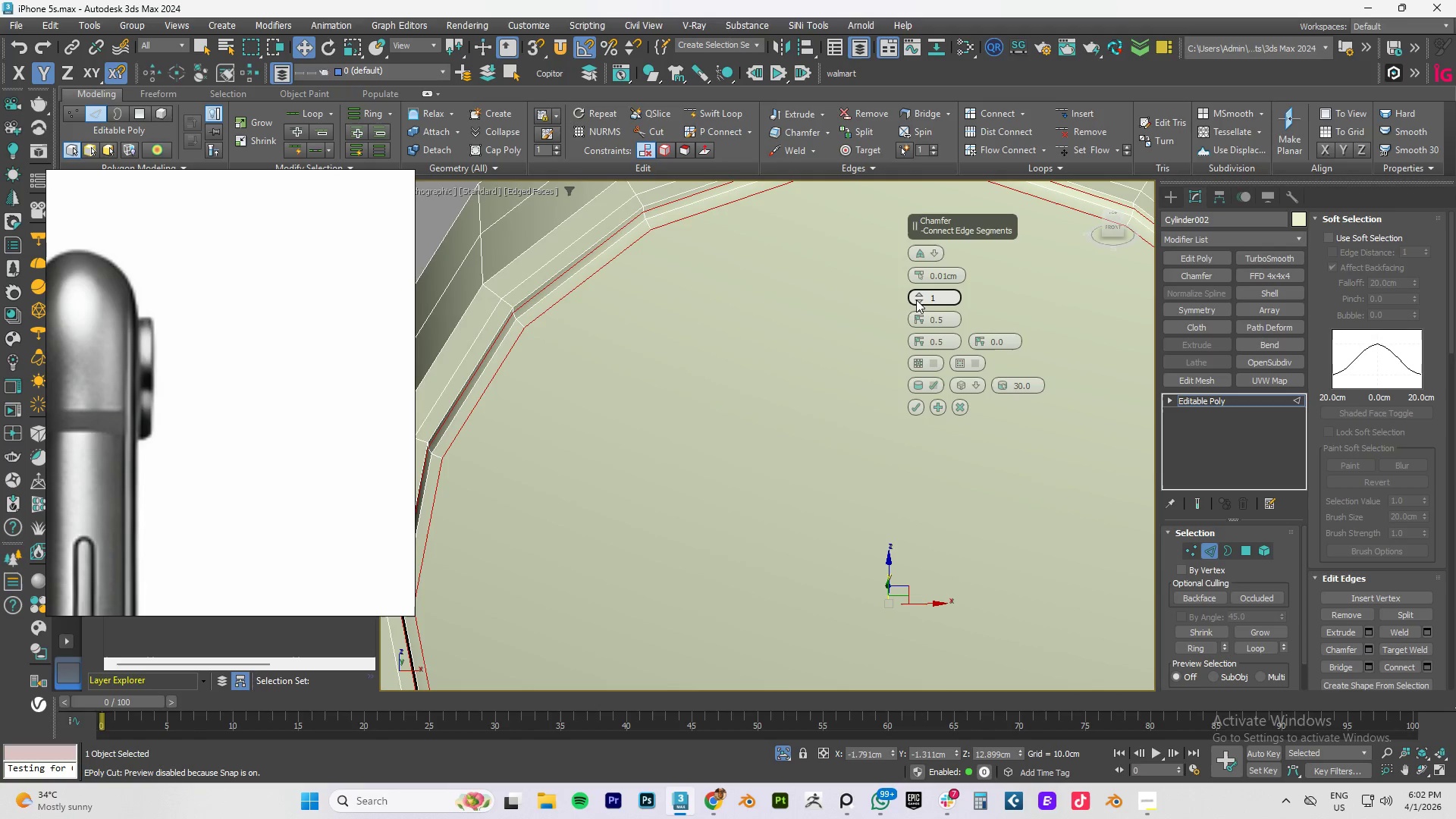 
left_click([921, 294])
 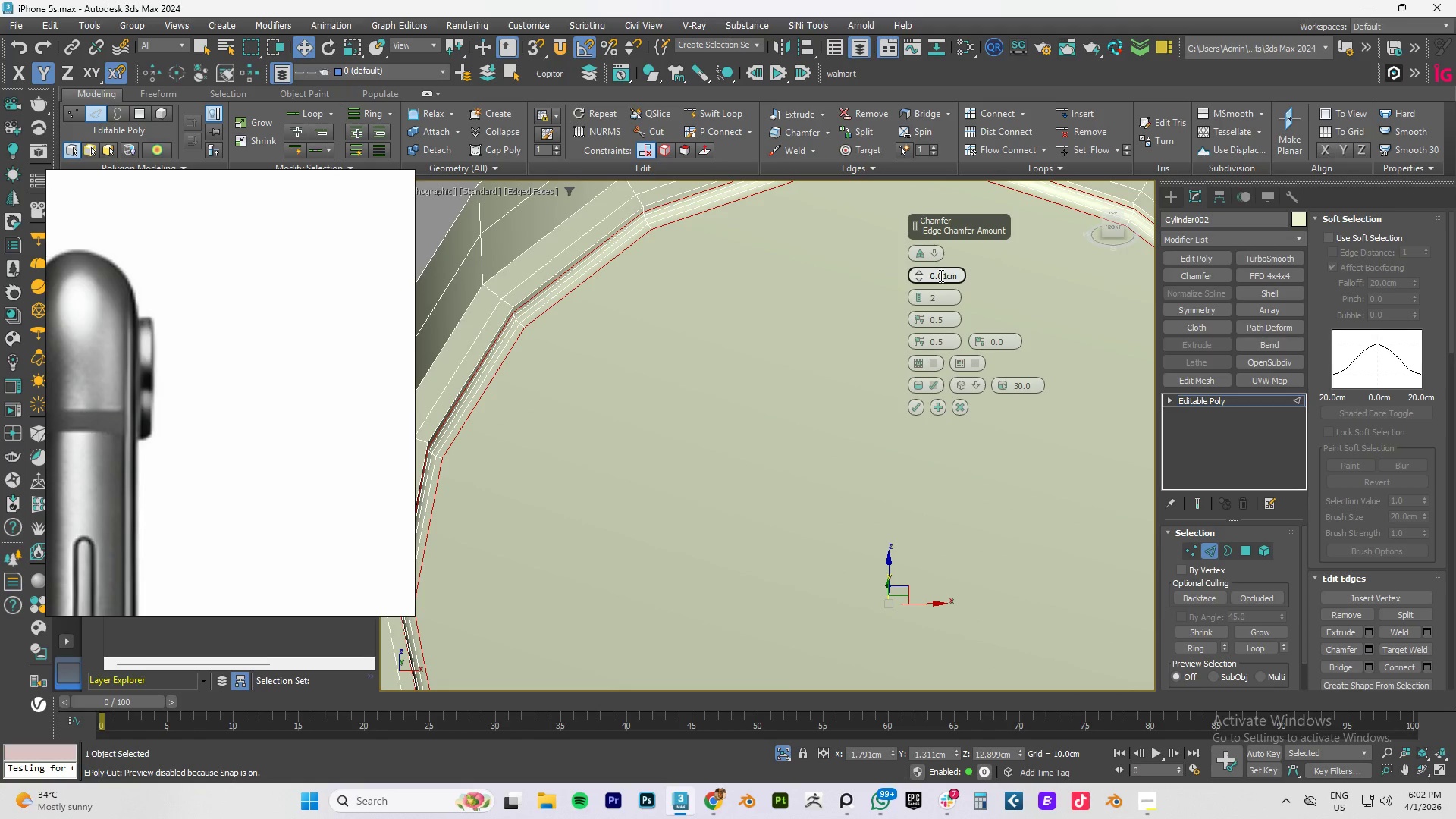 
left_click_drag(start_coordinate=[942, 275], to_coordinate=[1455, 340])
 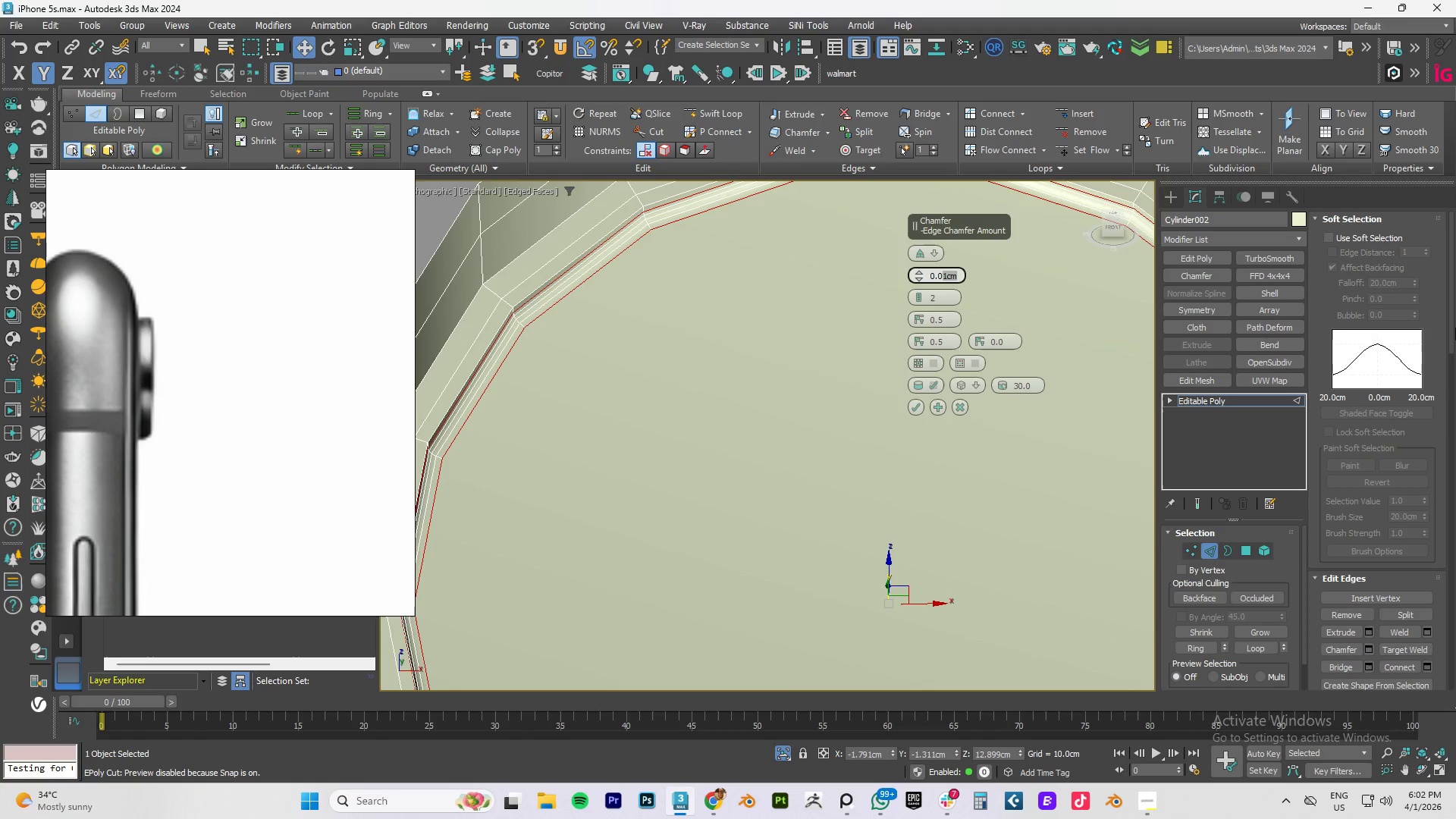 
key(Numpad0)
 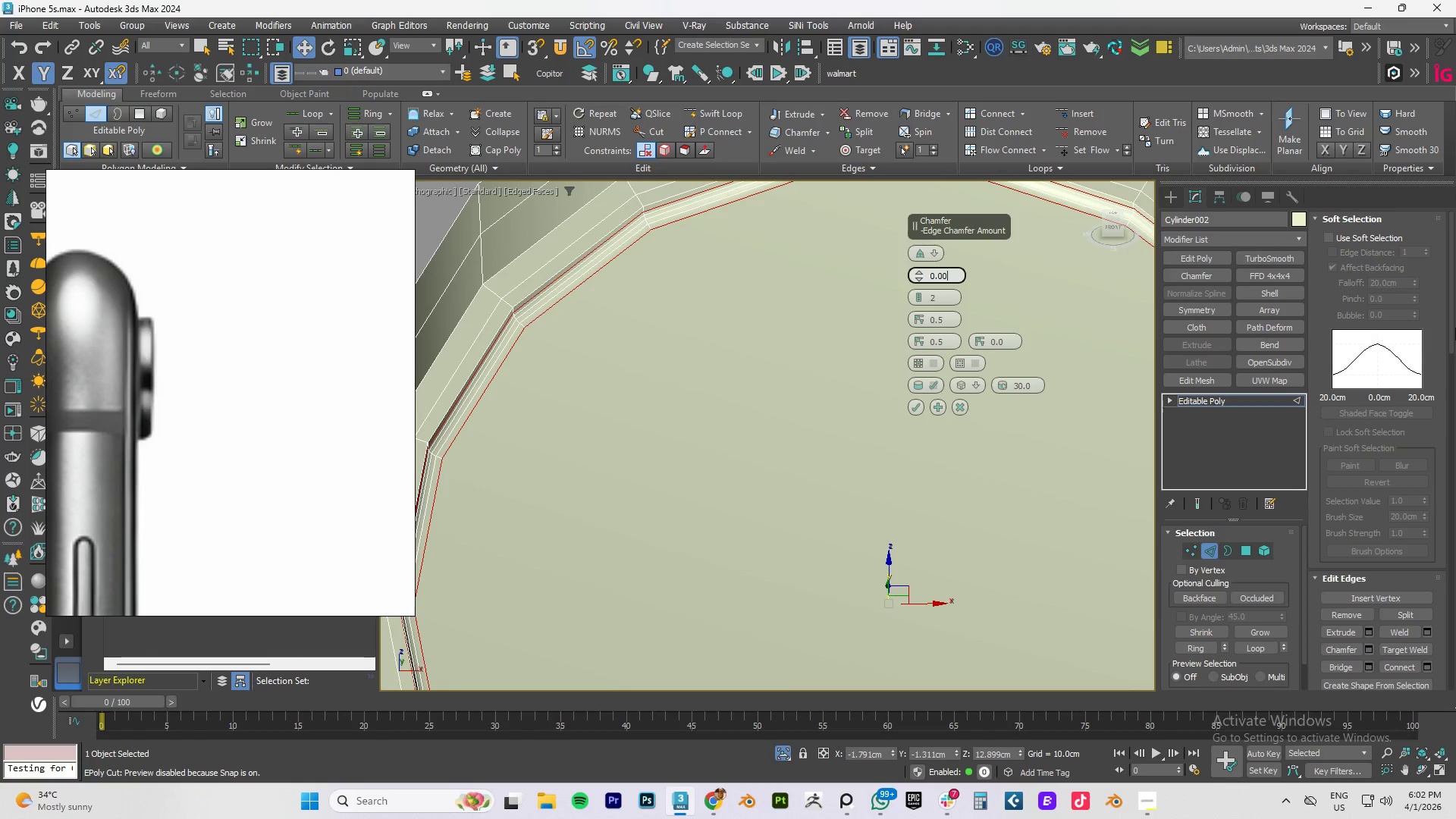 
key(Numpad8)
 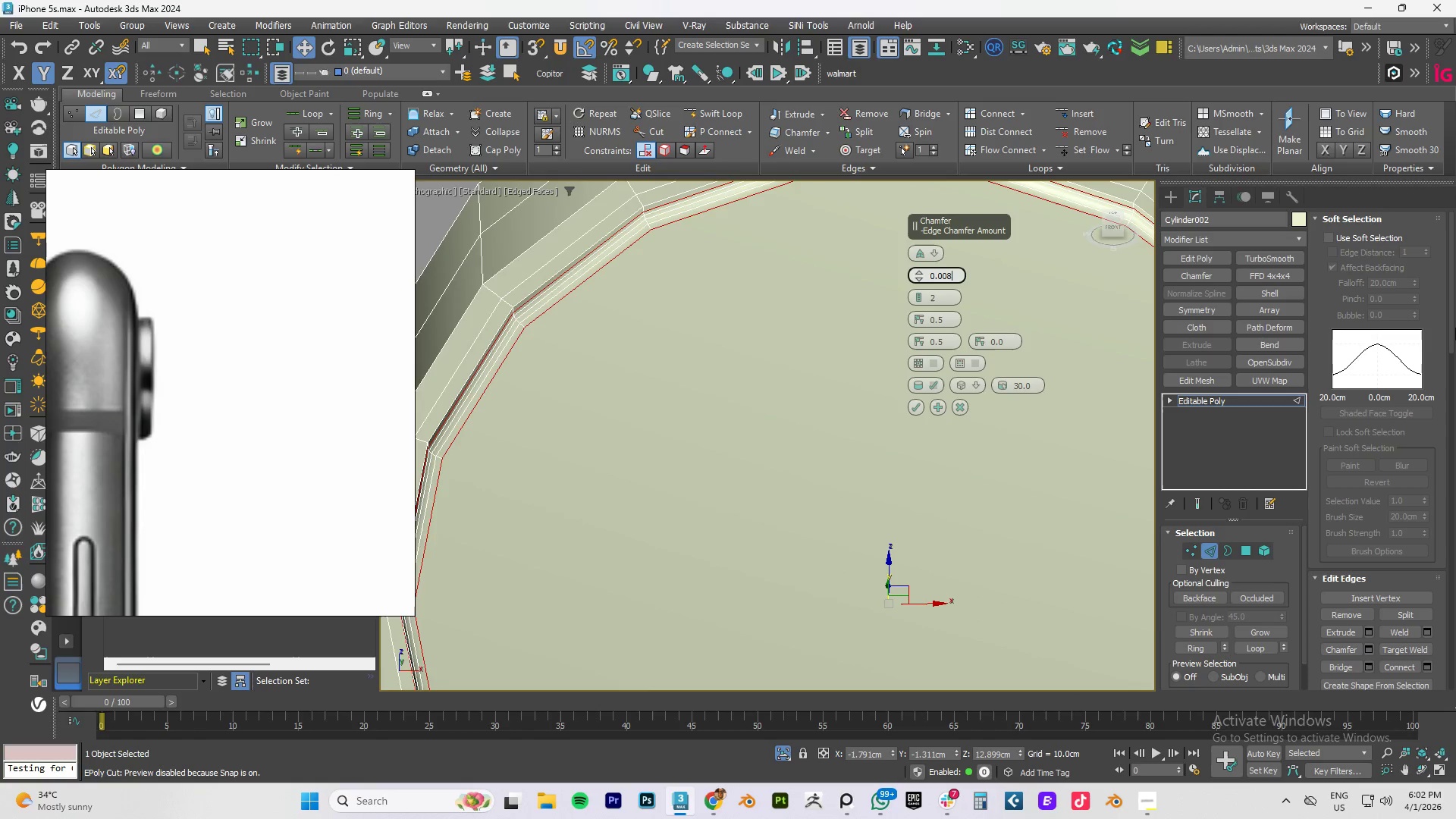 
key(NumpadEnter)